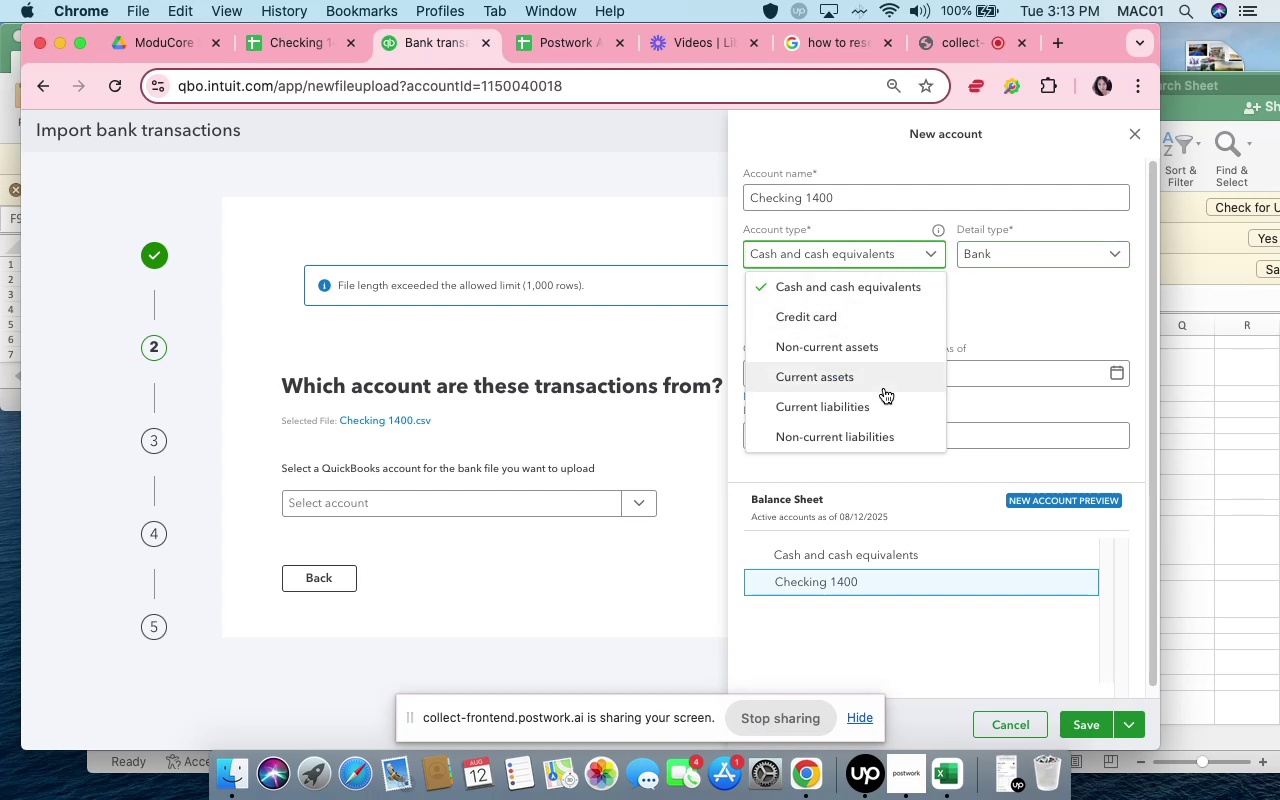 
left_click([881, 379])
 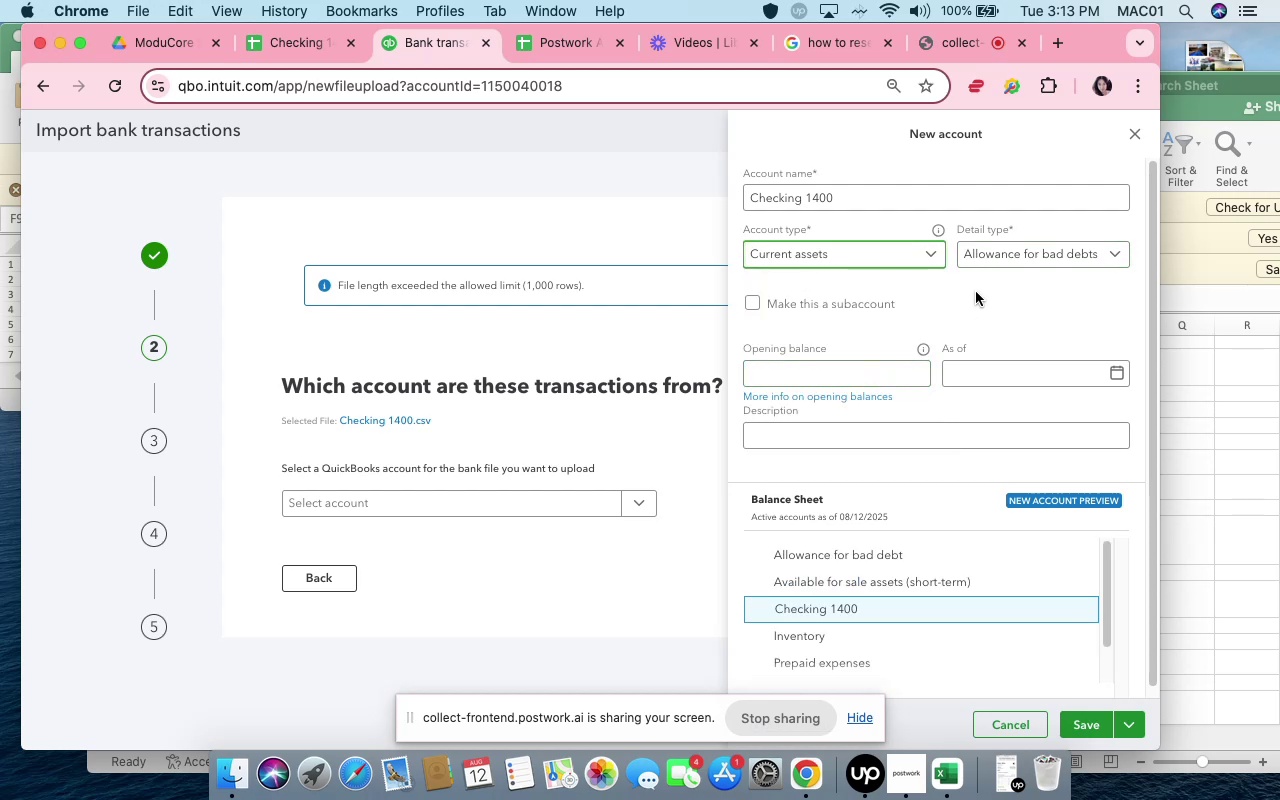 
left_click([982, 261])
 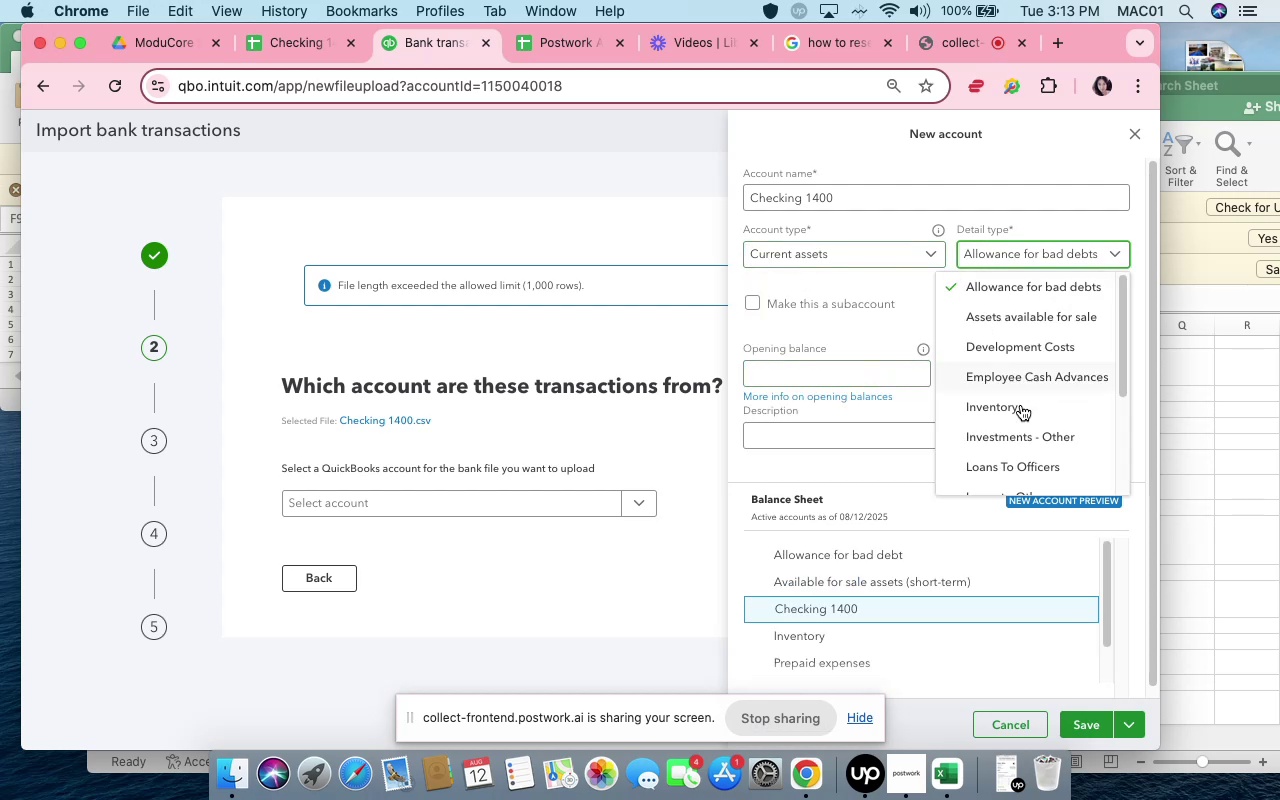 
scroll: coordinate [1021, 429], scroll_direction: down, amount: 32.0
 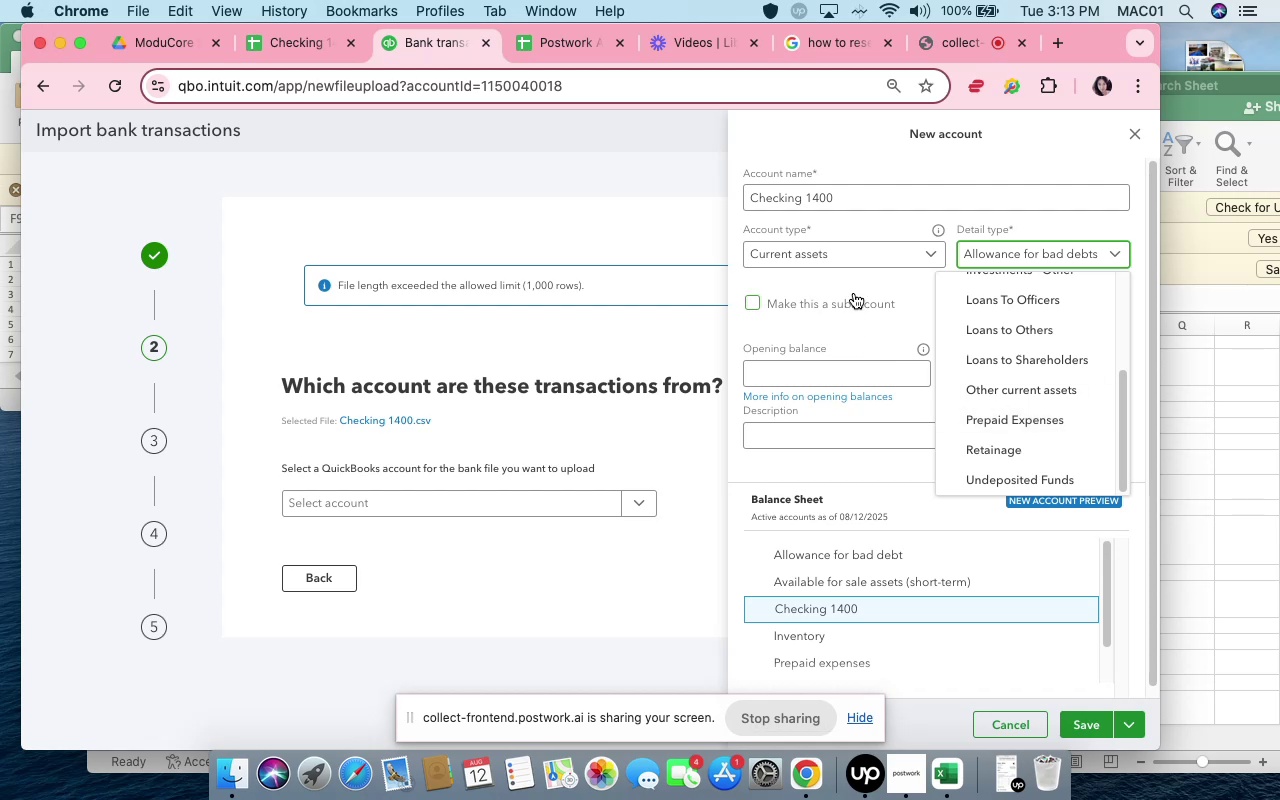 
left_click([847, 262])
 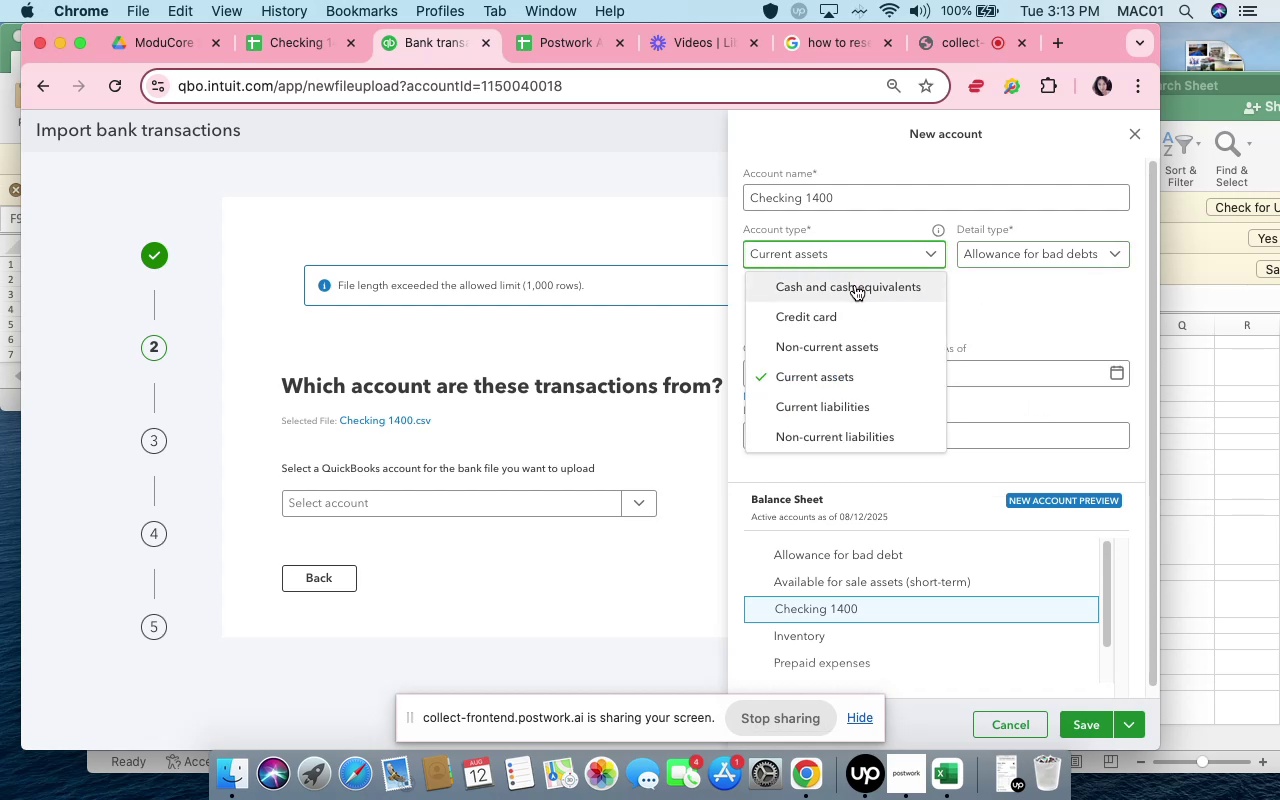 
left_click([855, 285])
 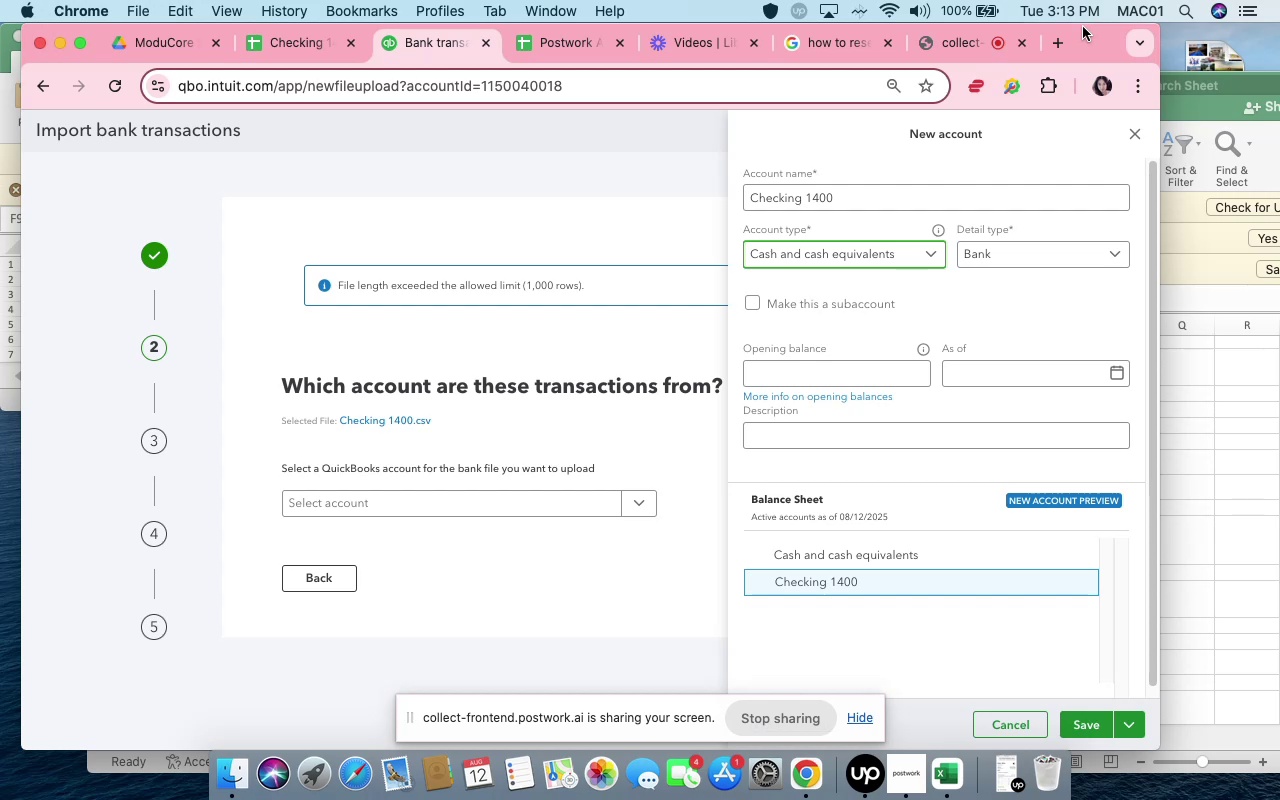 
wait(14.02)
 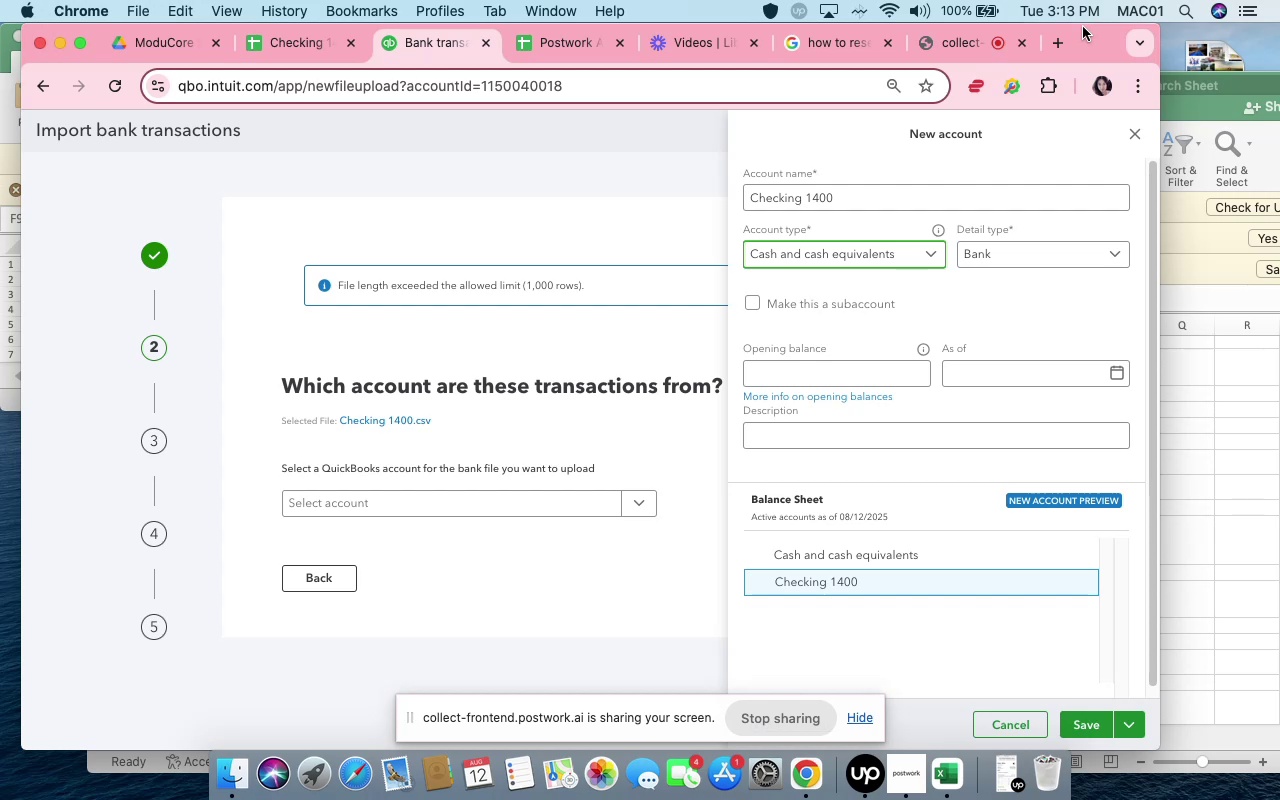 
left_click([986, 261])
 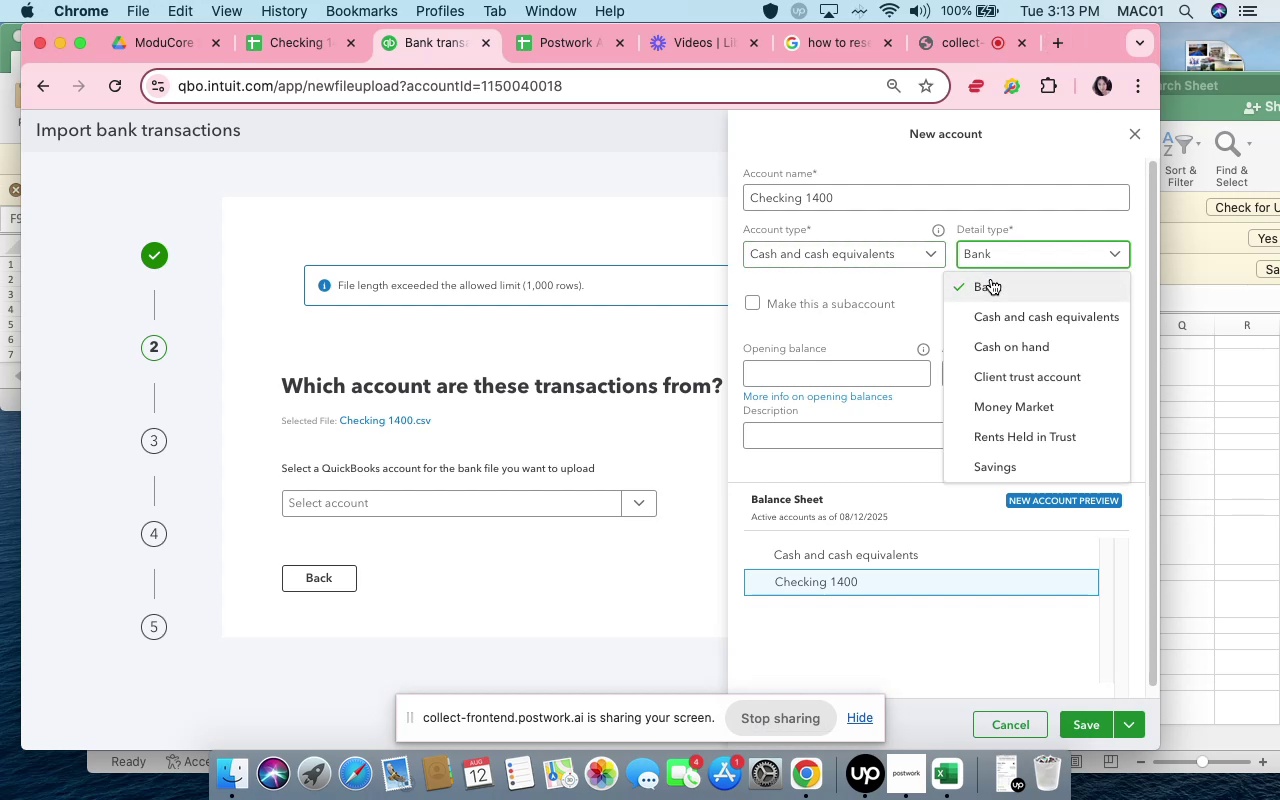 
left_click([992, 279])
 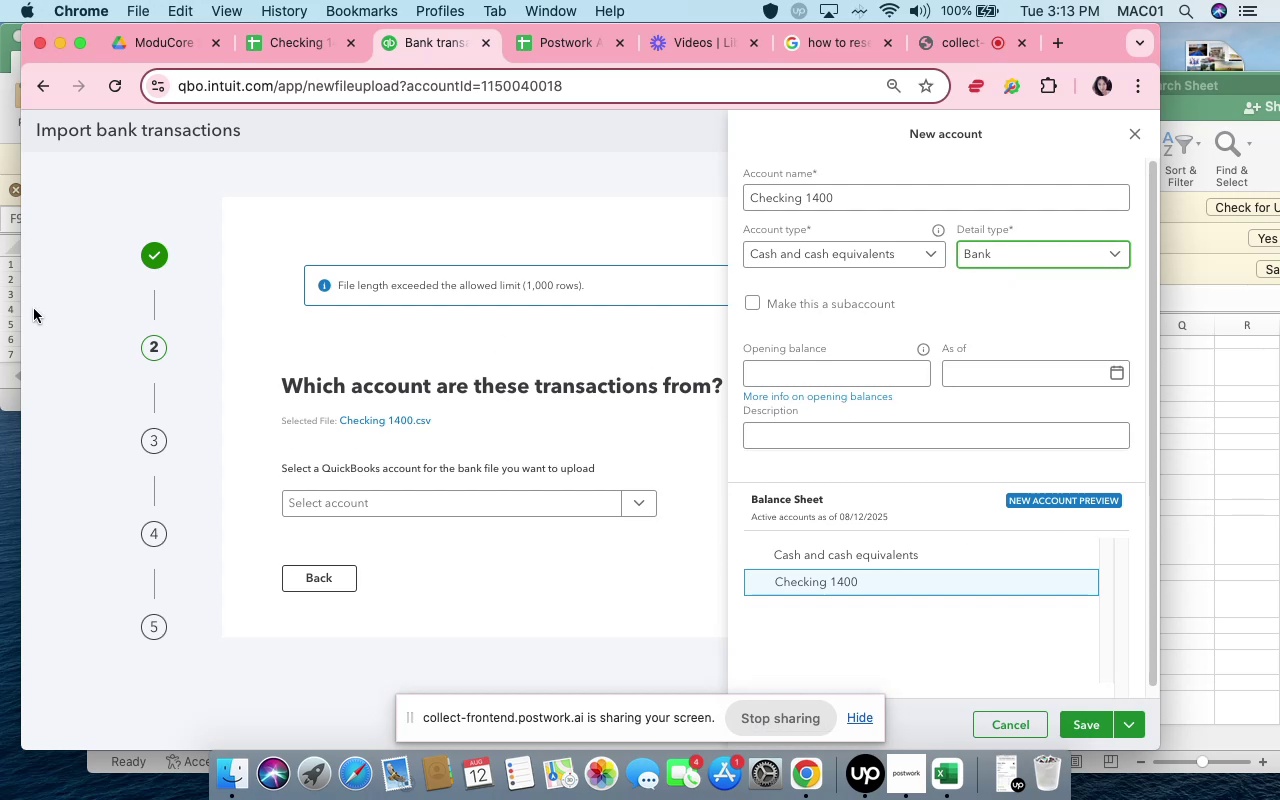 
left_click([10, 337])
 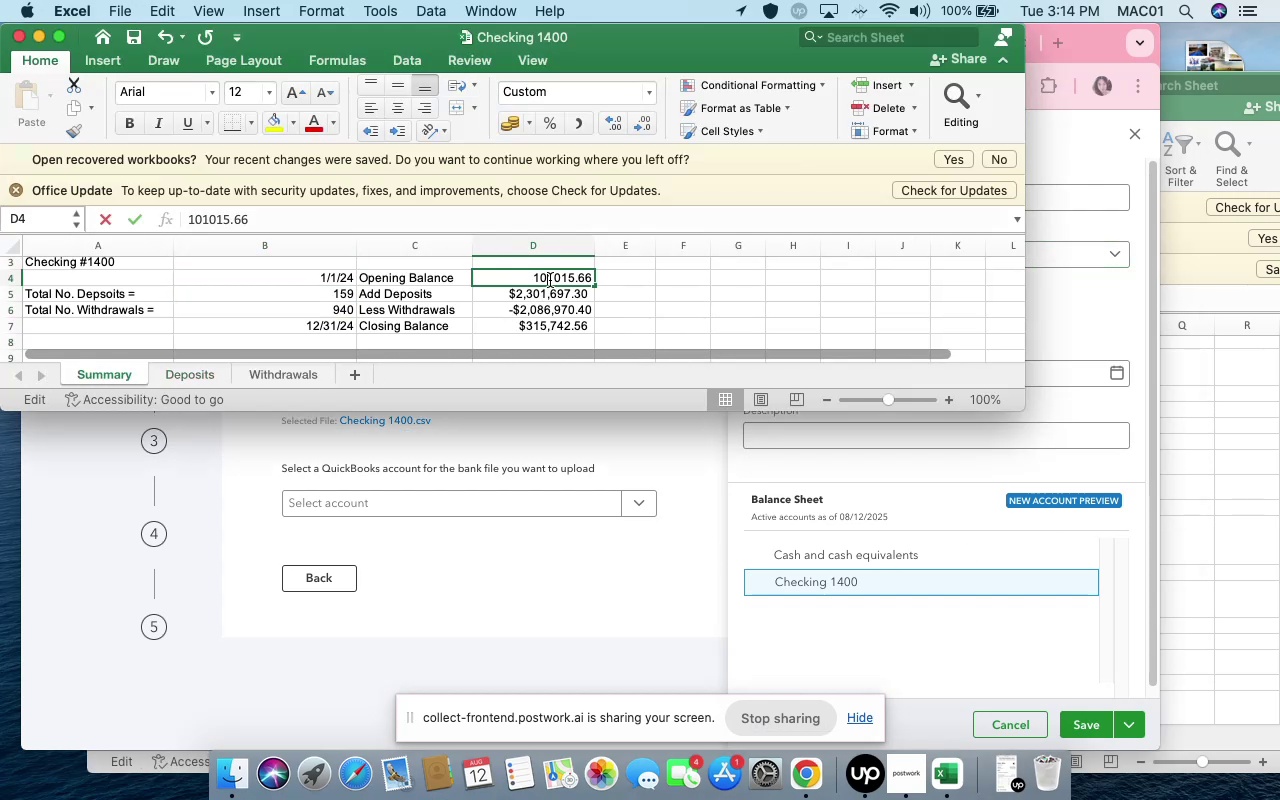 
wait(6.74)
 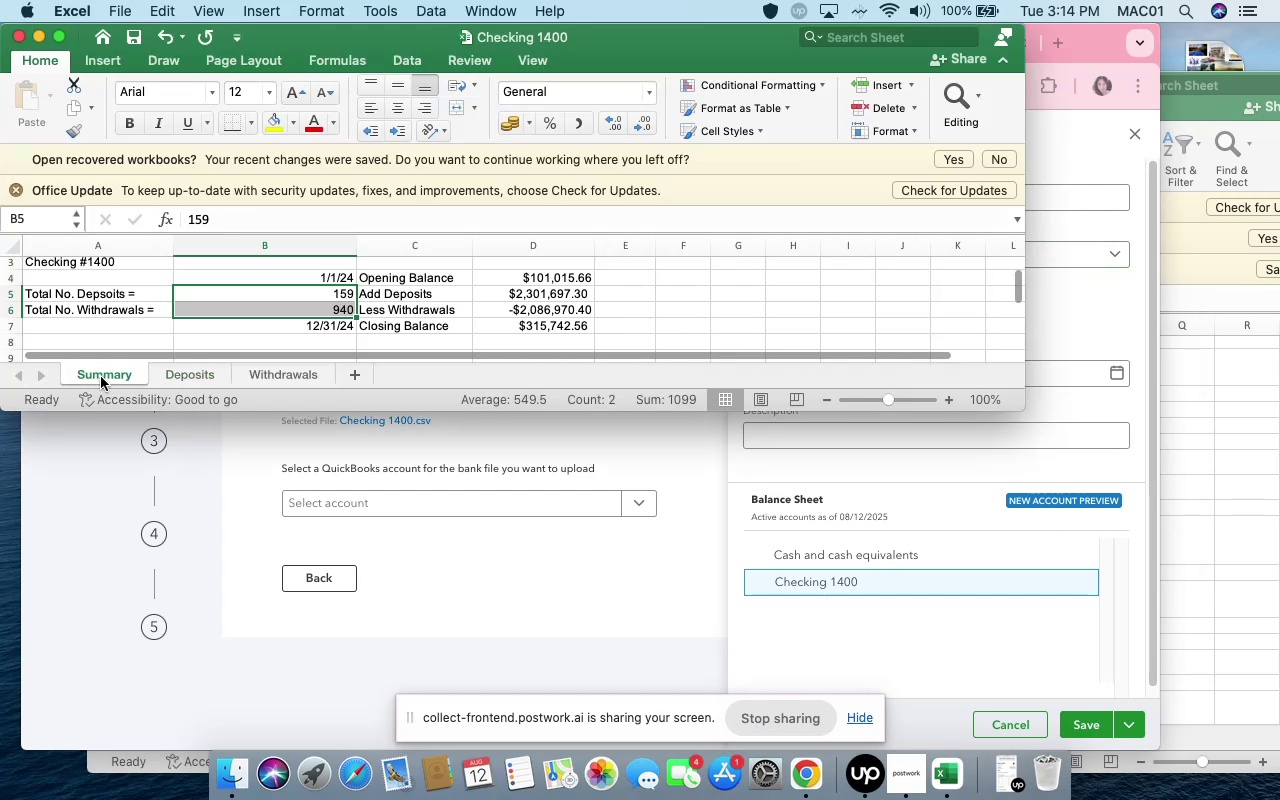 
key(Meta+C)
 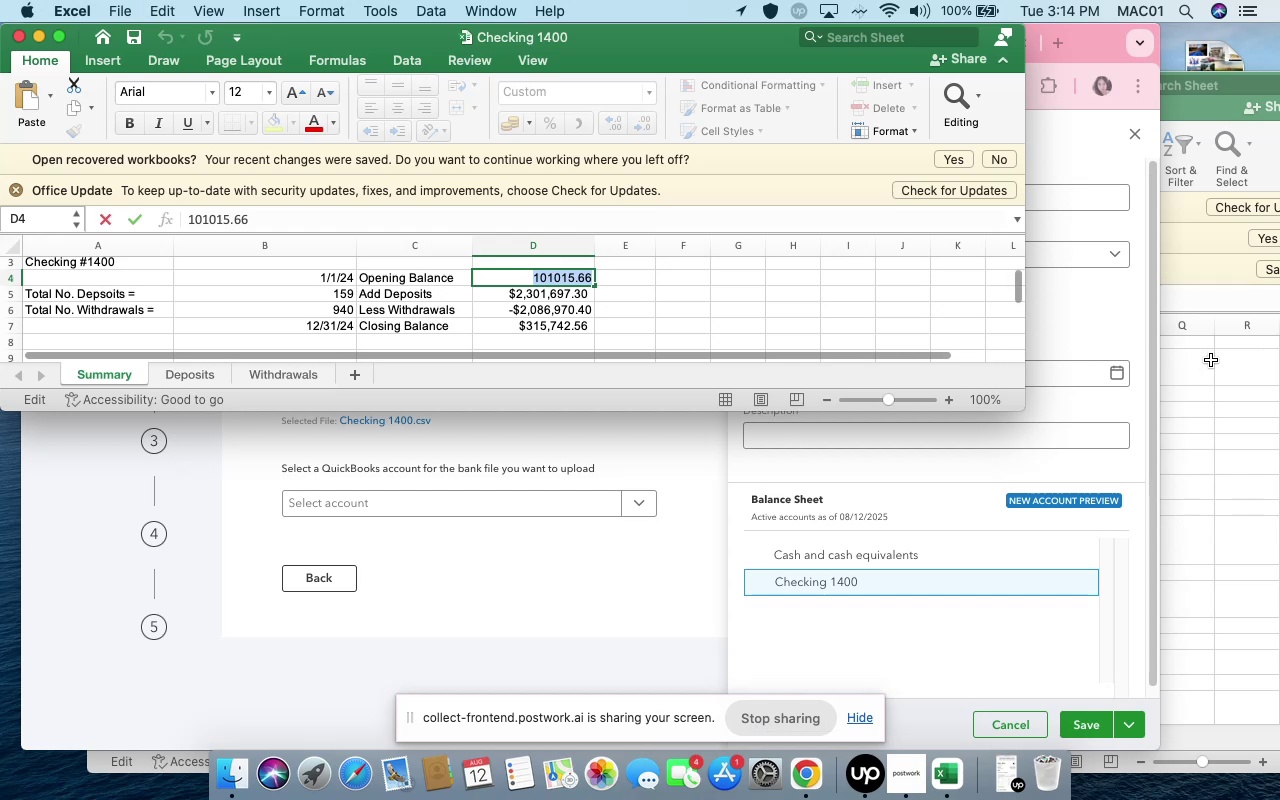 
left_click([1213, 361])
 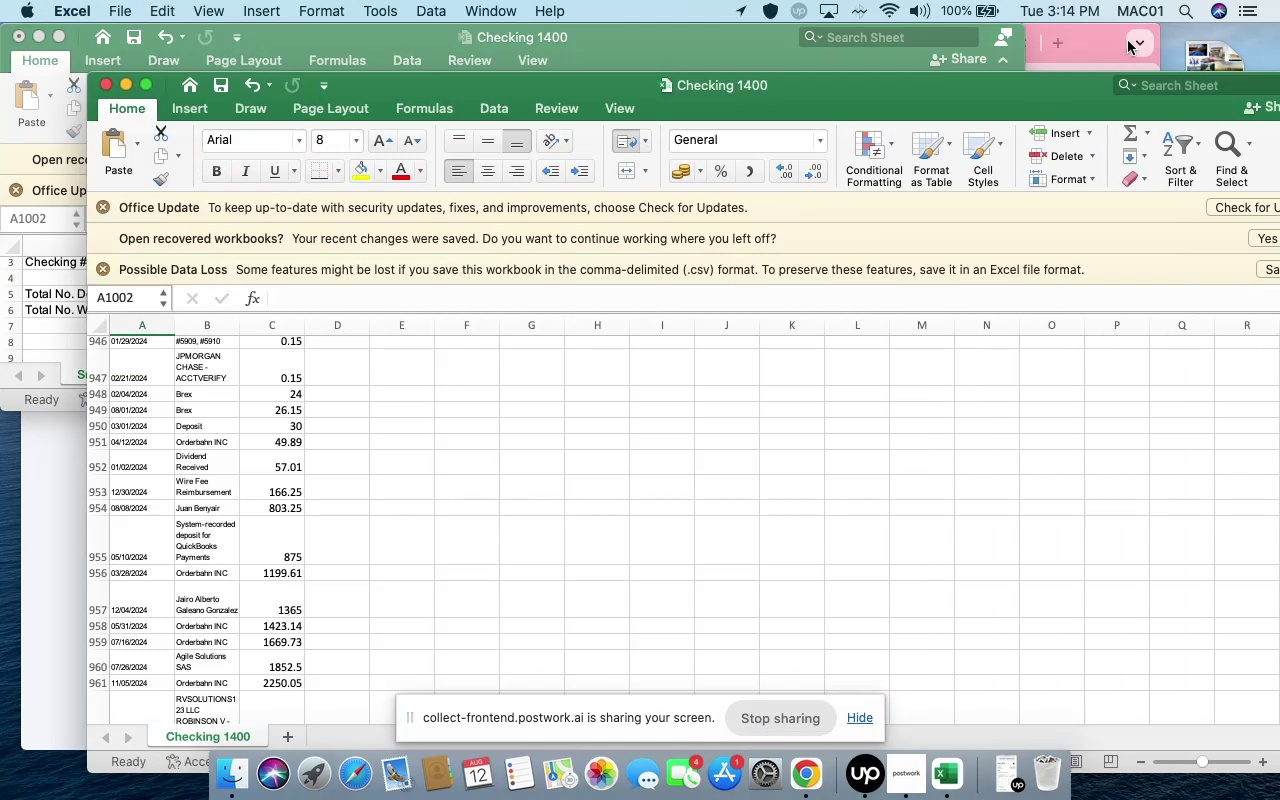 
left_click([1100, 40])
 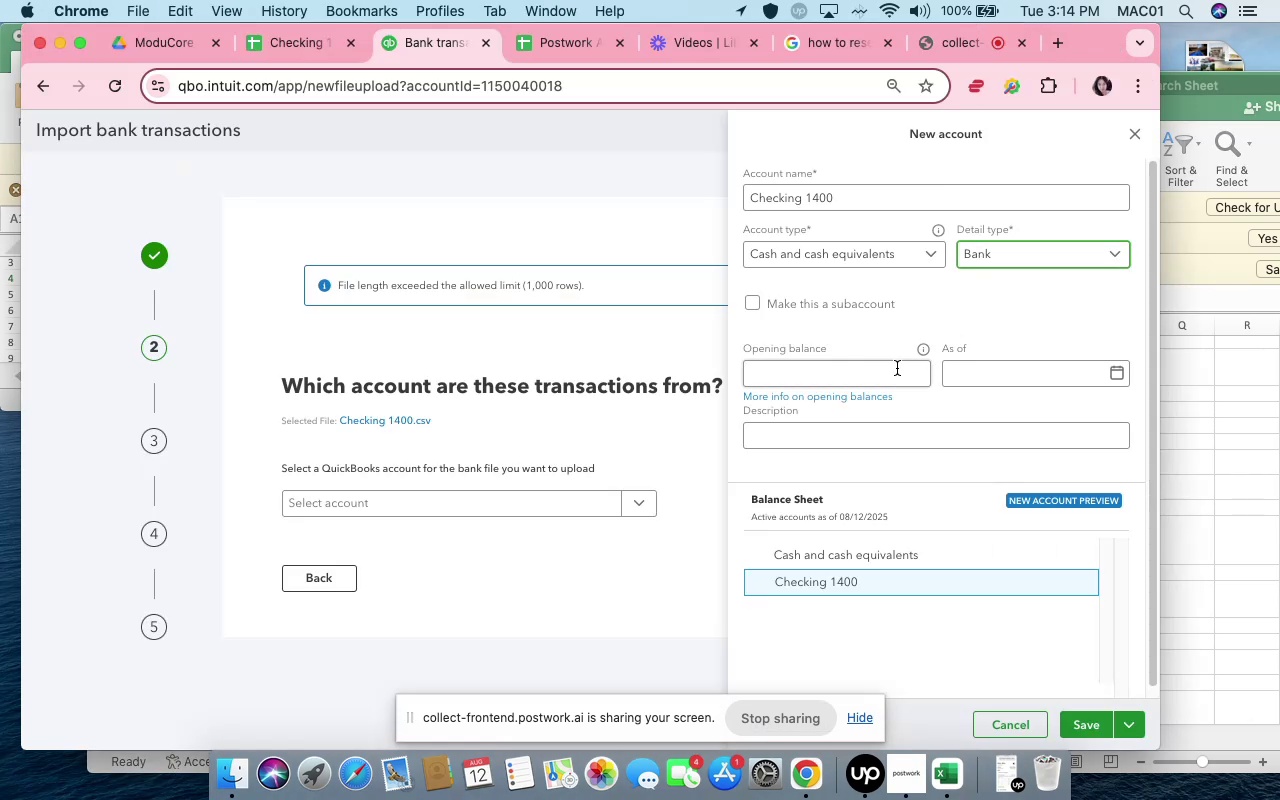 
left_click([870, 367])
 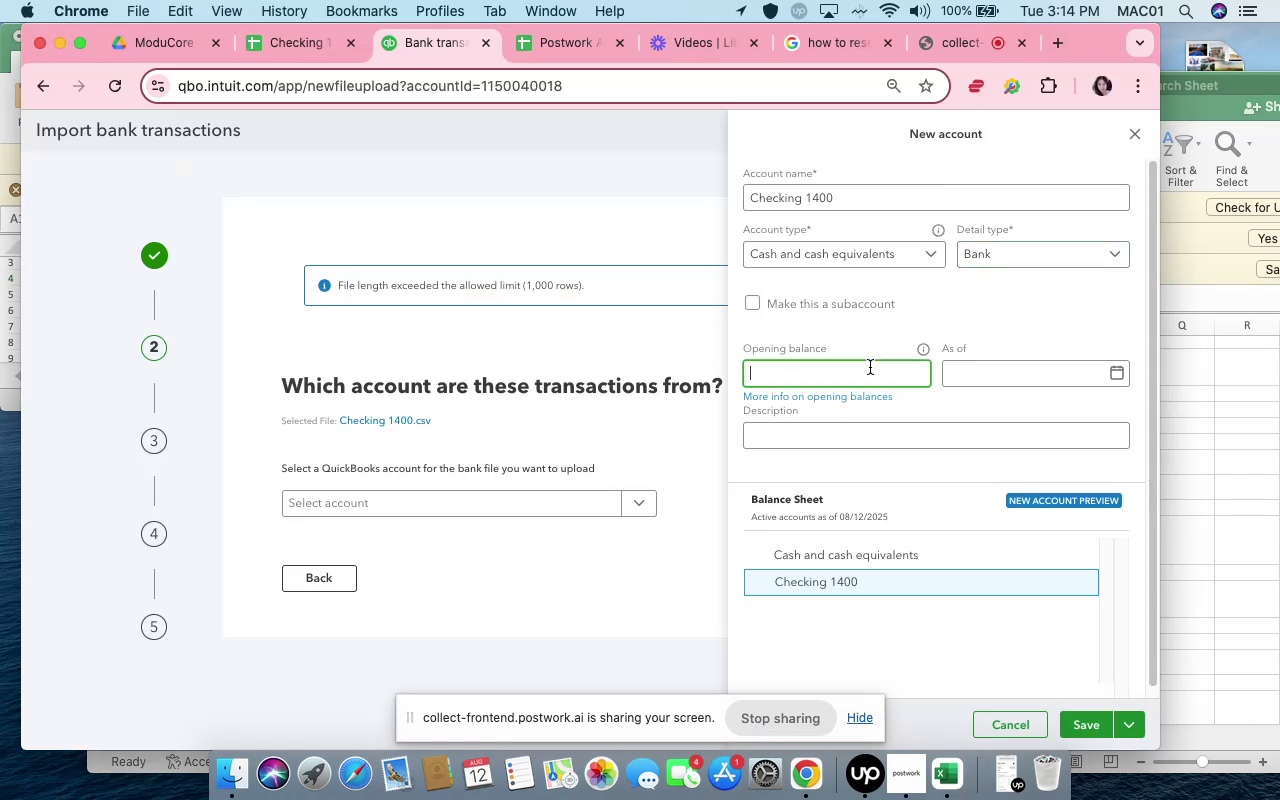 
key(Meta+V)
 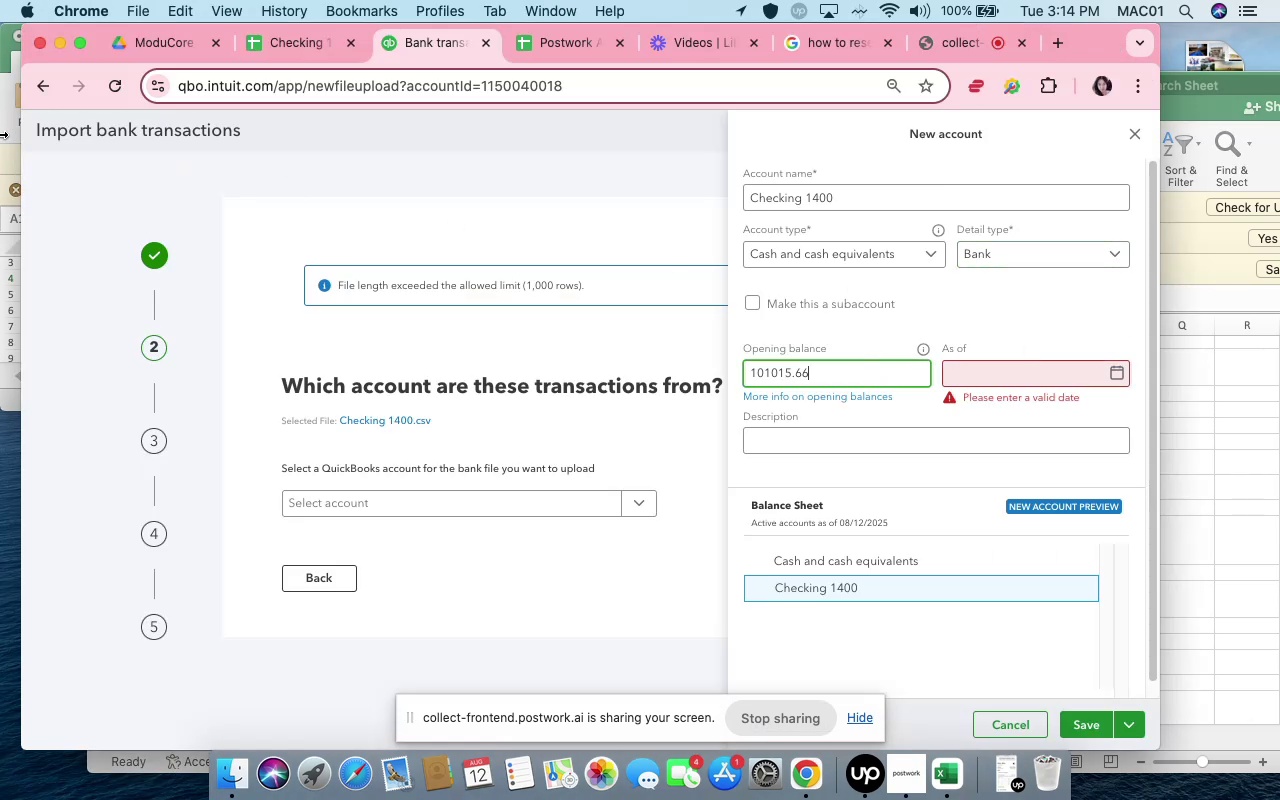 
left_click([4, 161])
 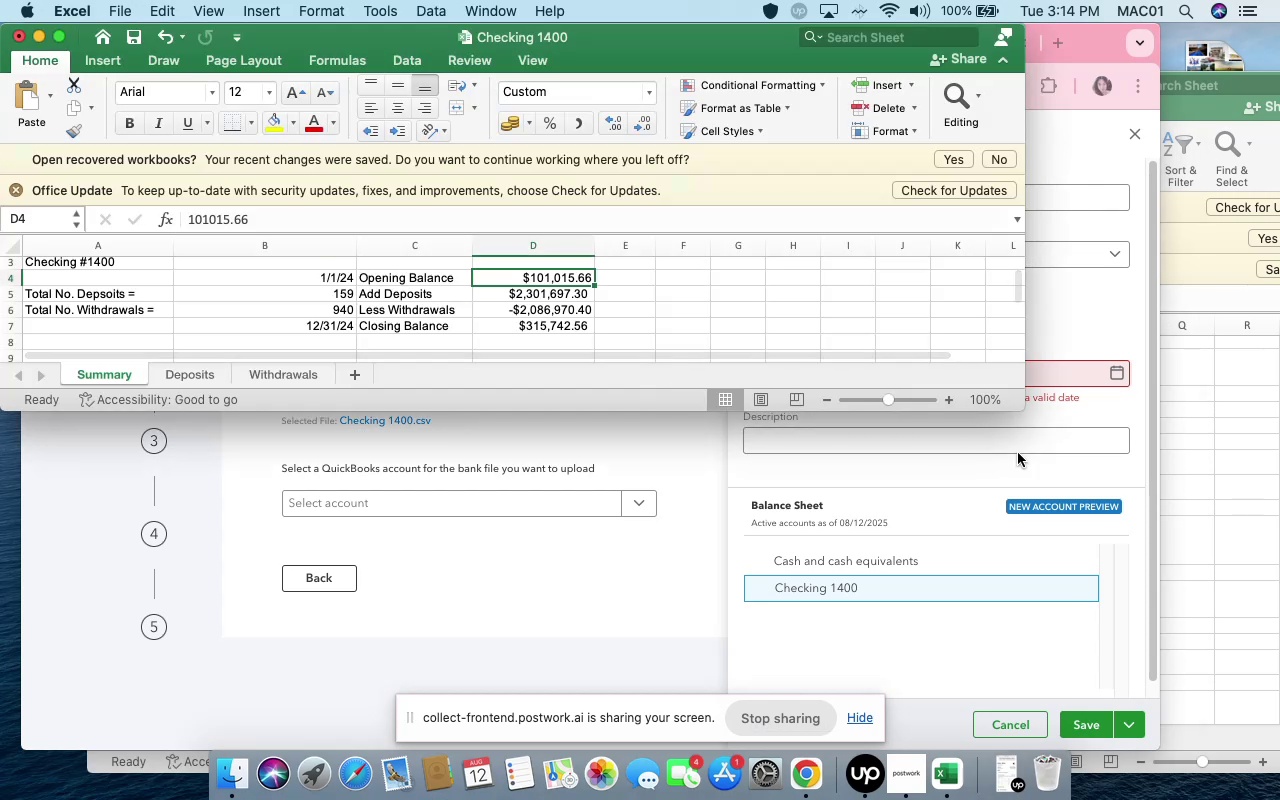 
left_click([1238, 448])
 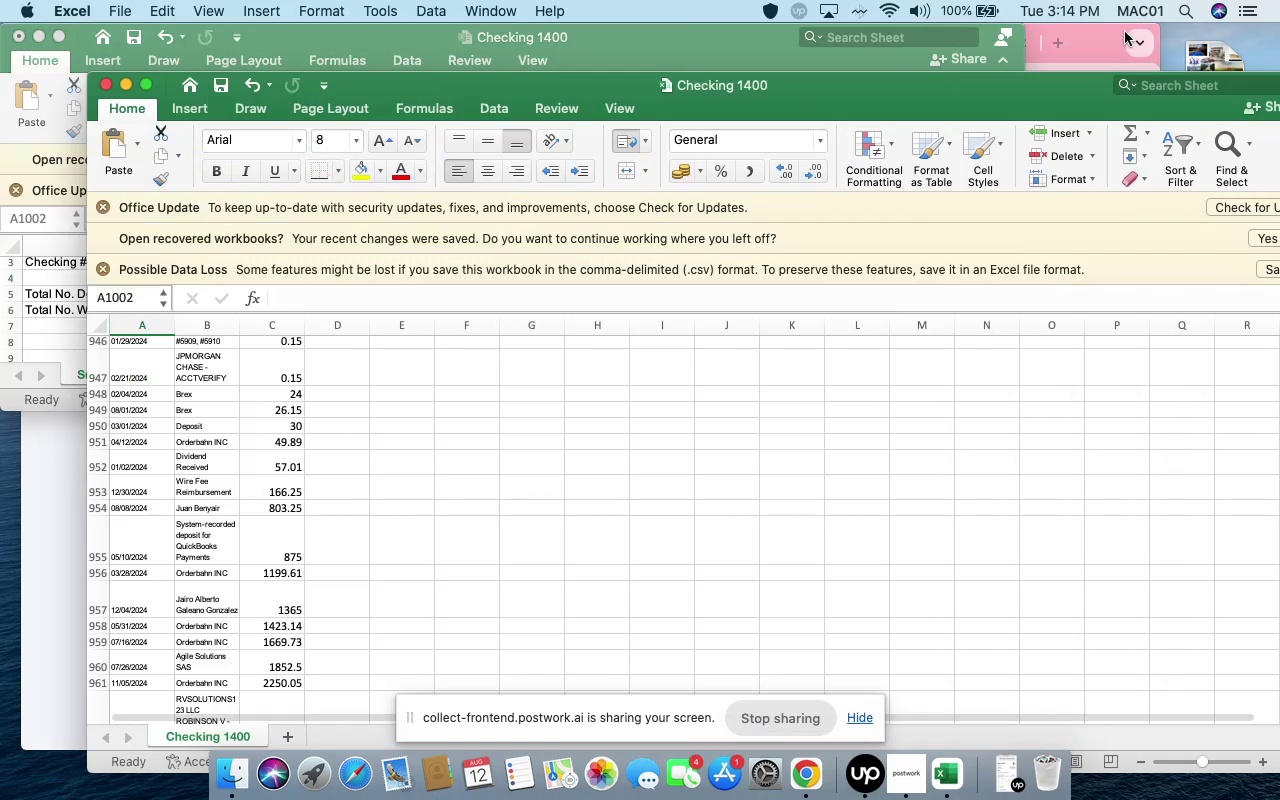 
left_click([1108, 35])
 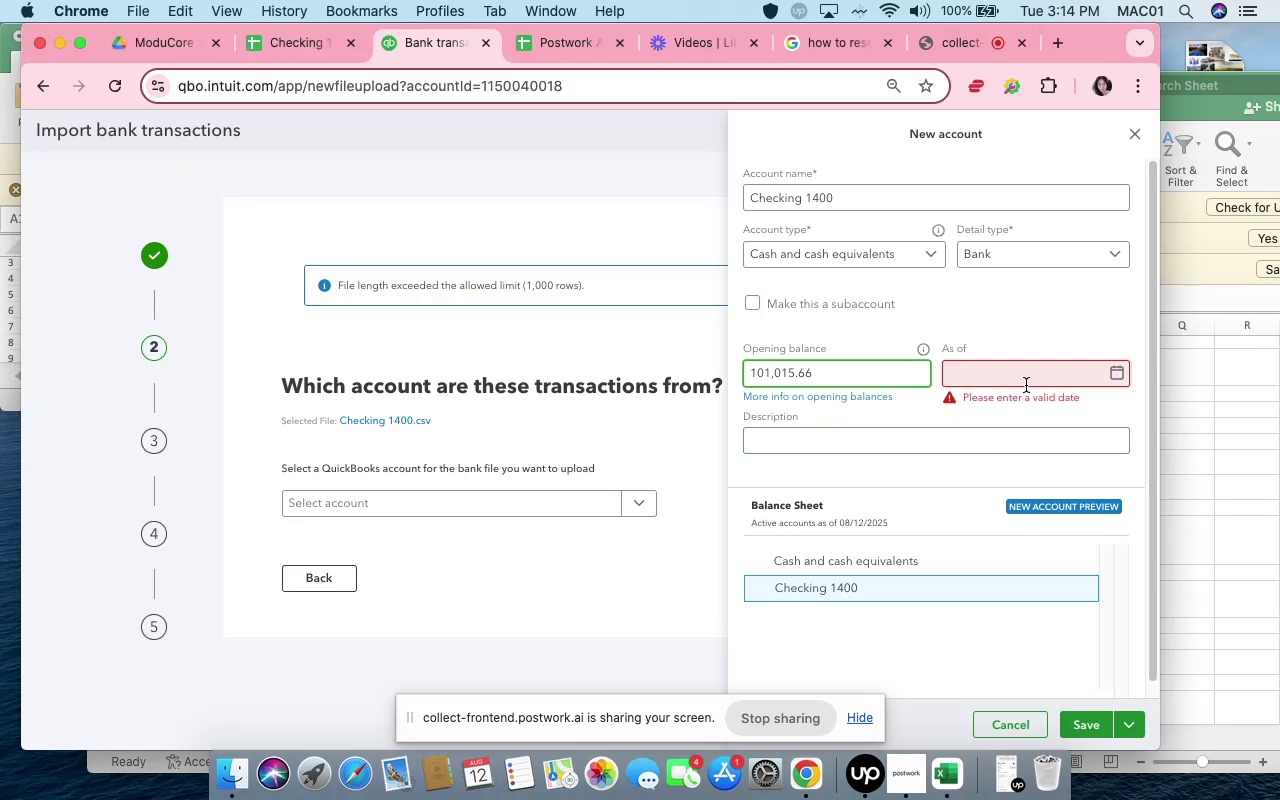 
left_click([1025, 383])
 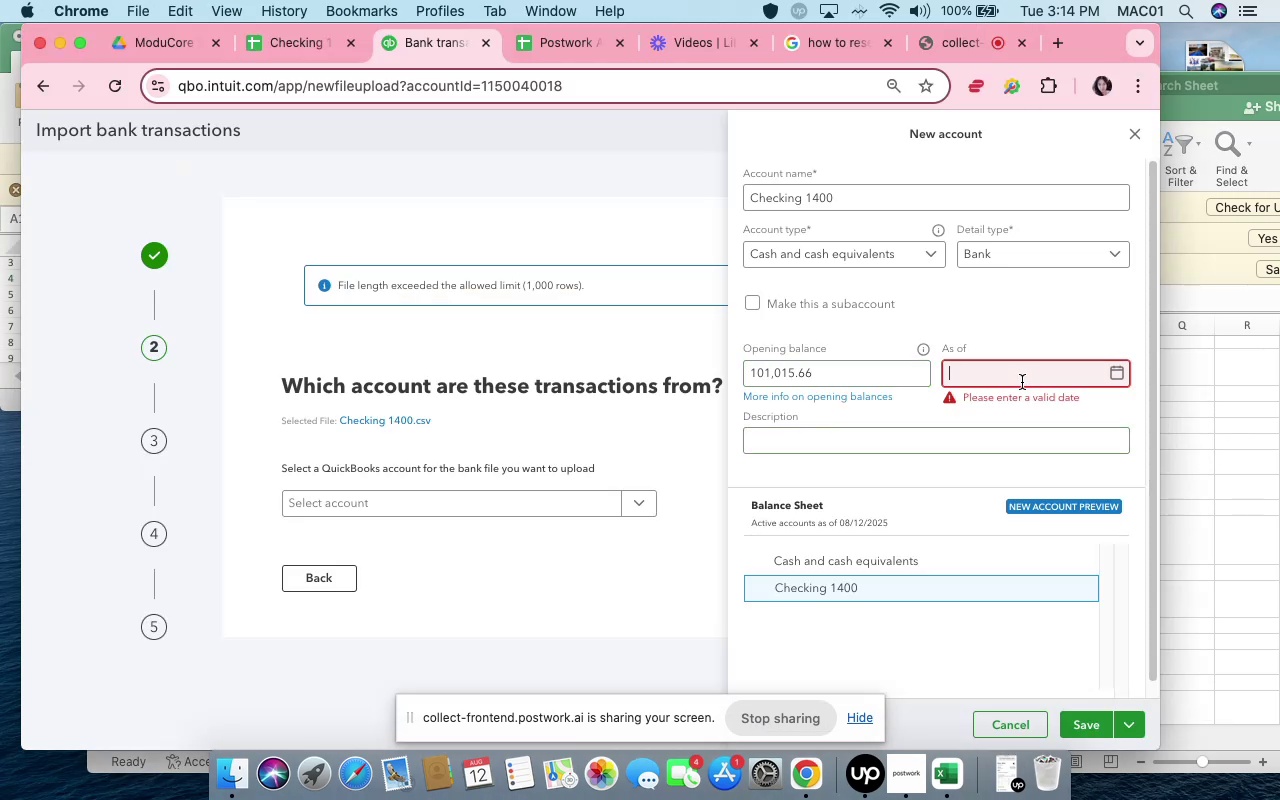 
type(1/1/24)
 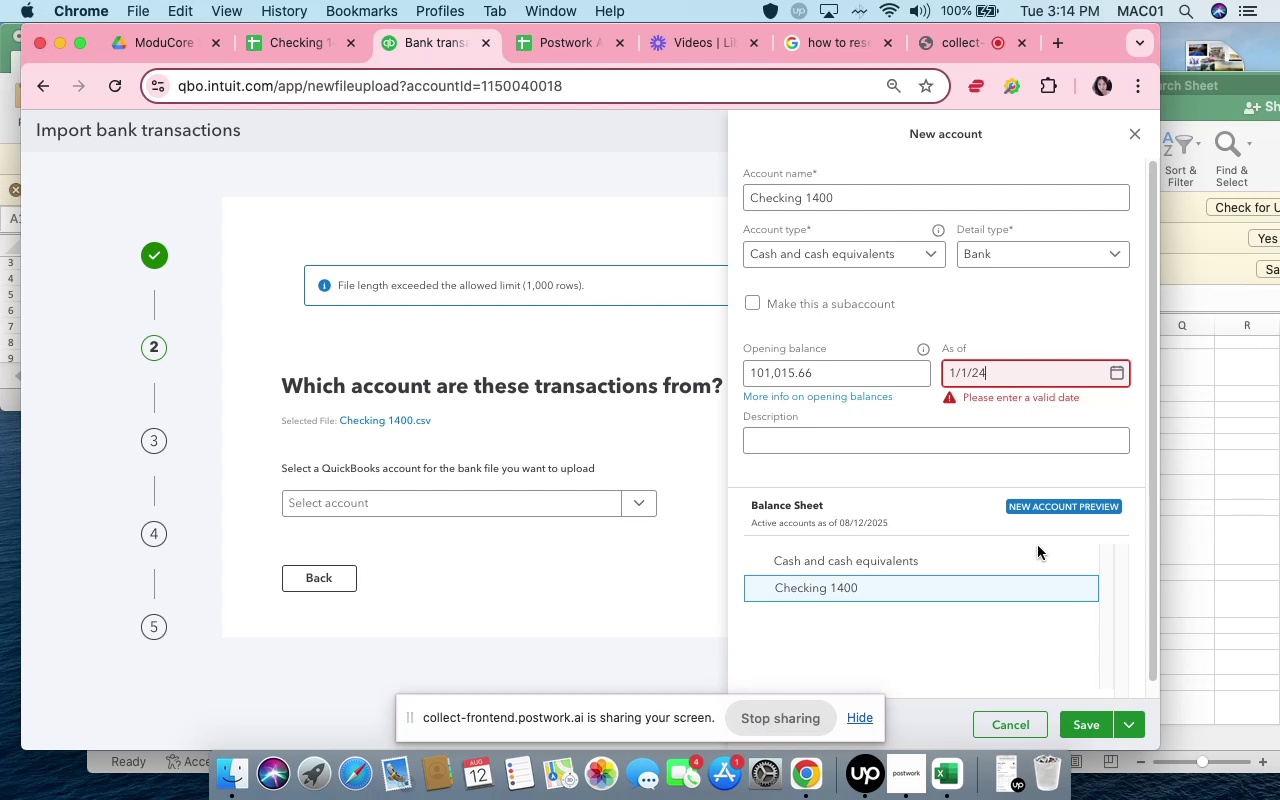 
left_click([978, 539])
 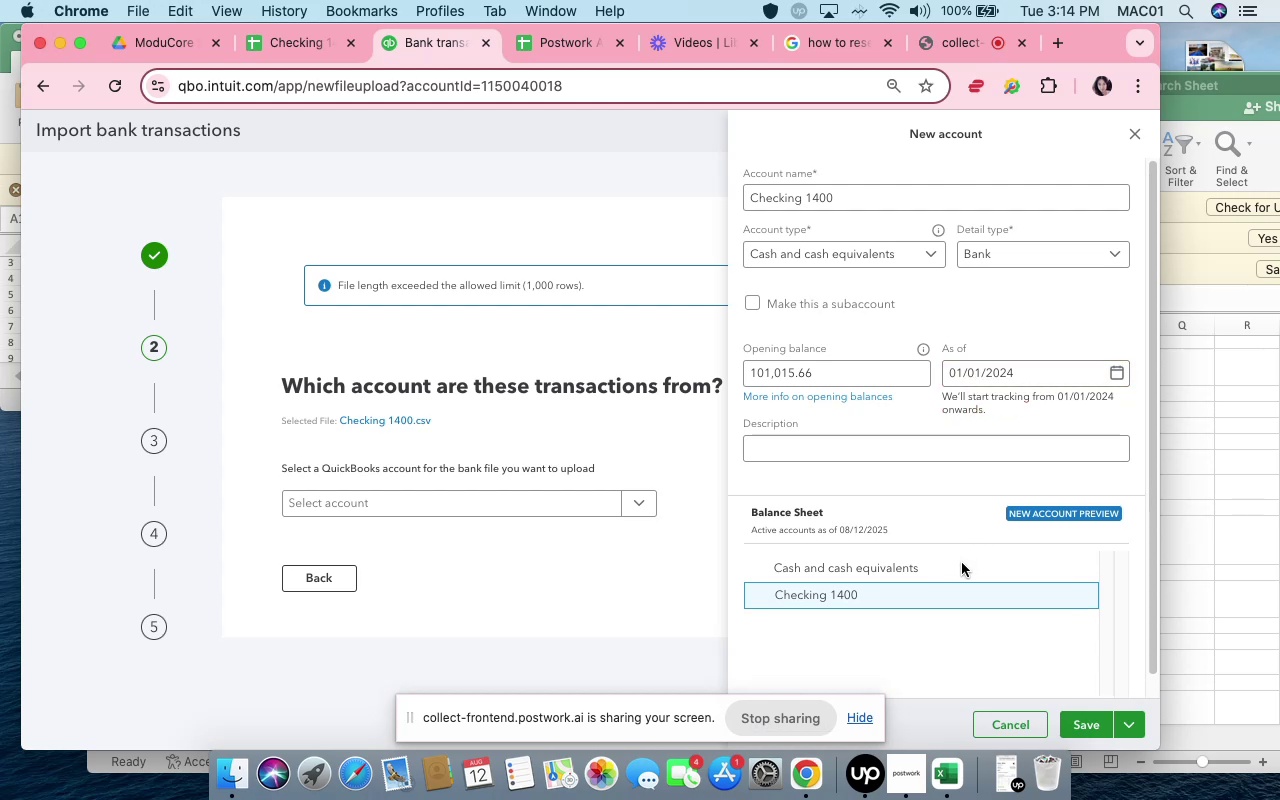 
left_click([957, 571])
 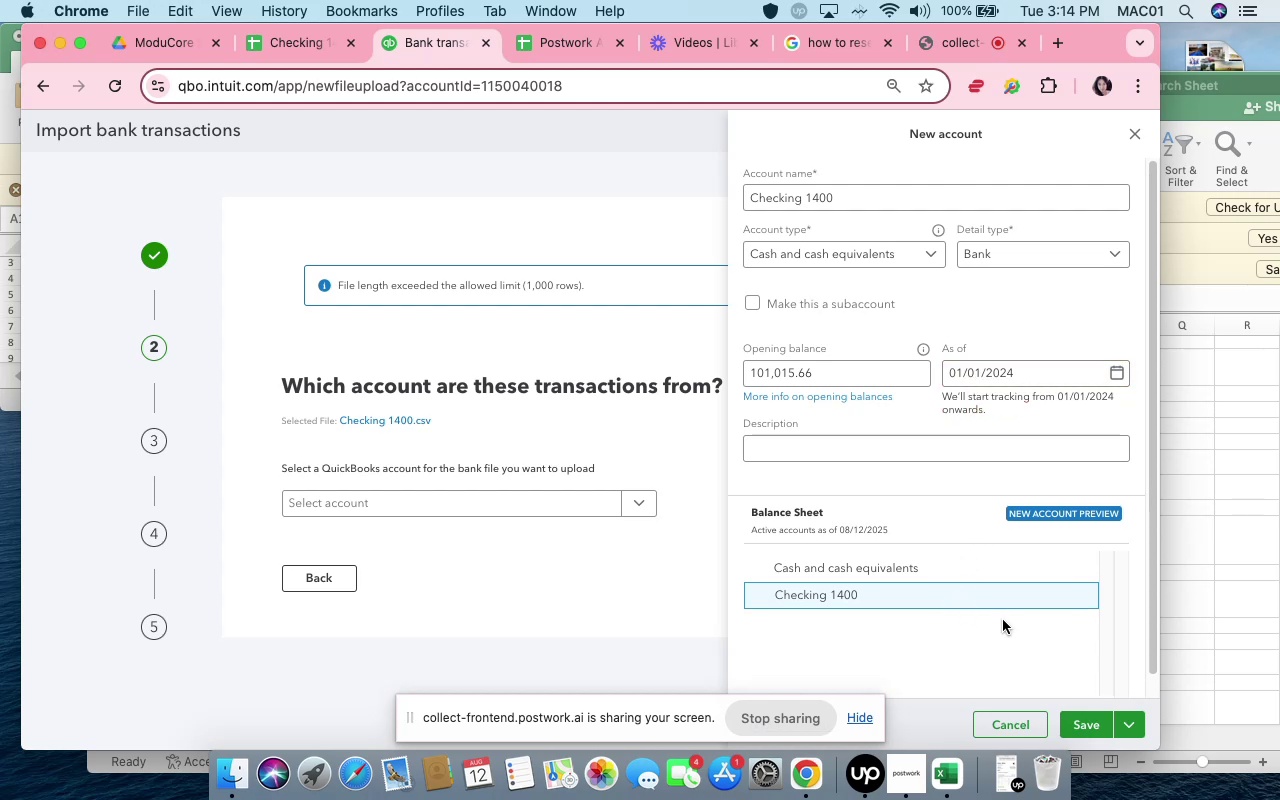 
scroll: coordinate [1084, 643], scroll_direction: down, amount: 17.0
 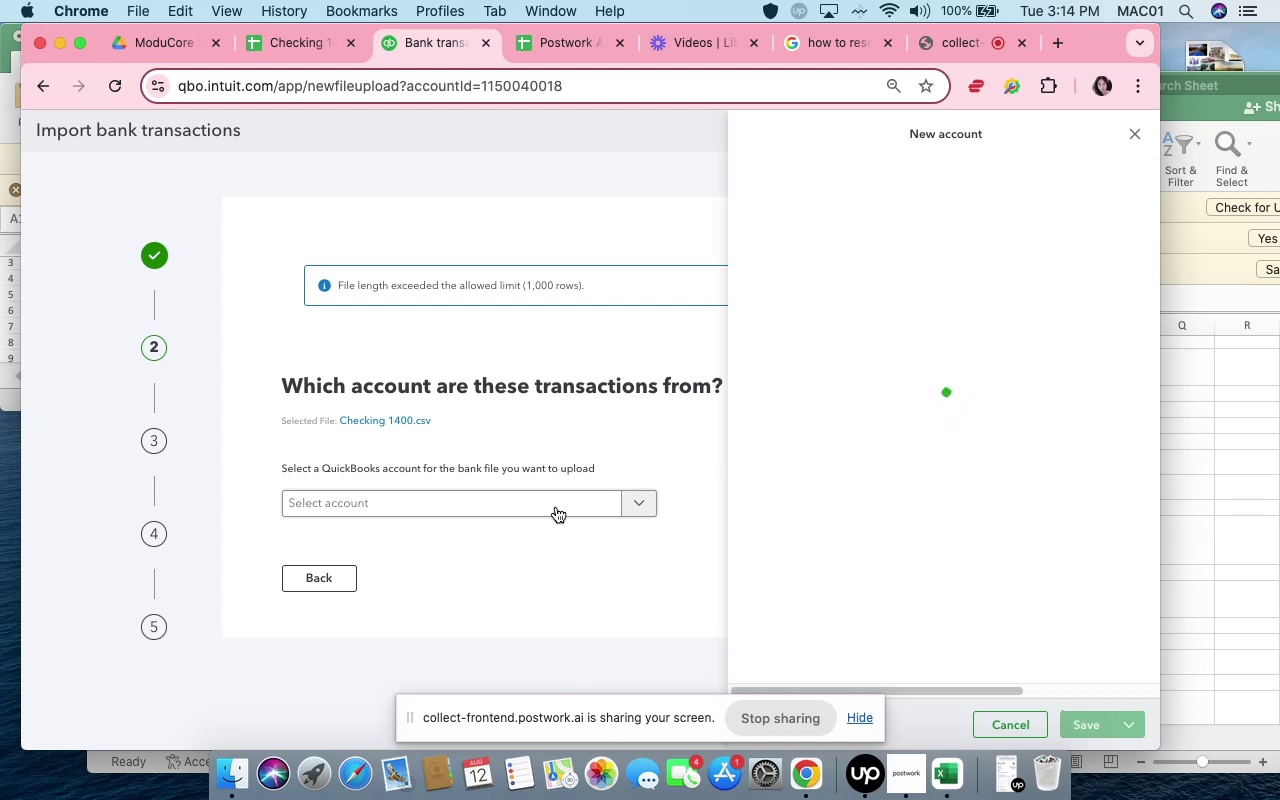 
wait(14.04)
 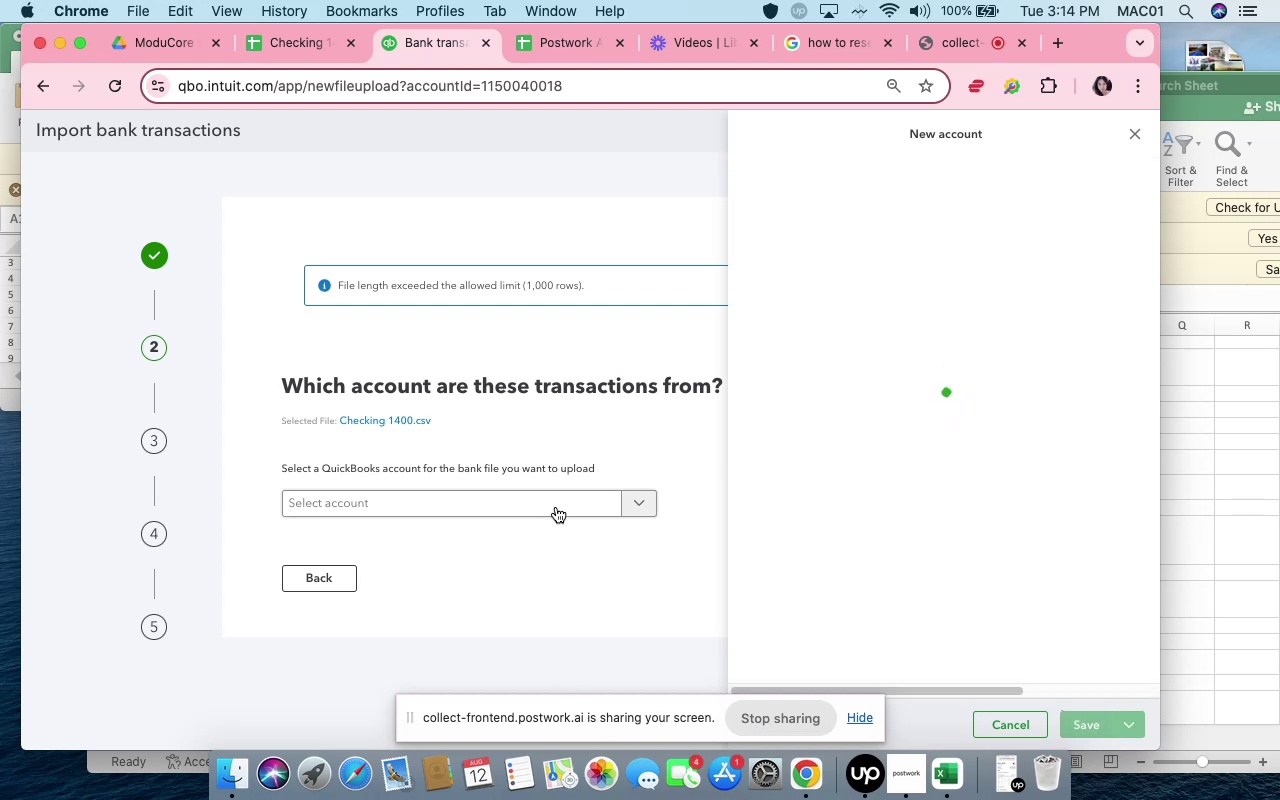 
left_click([853, 572])
 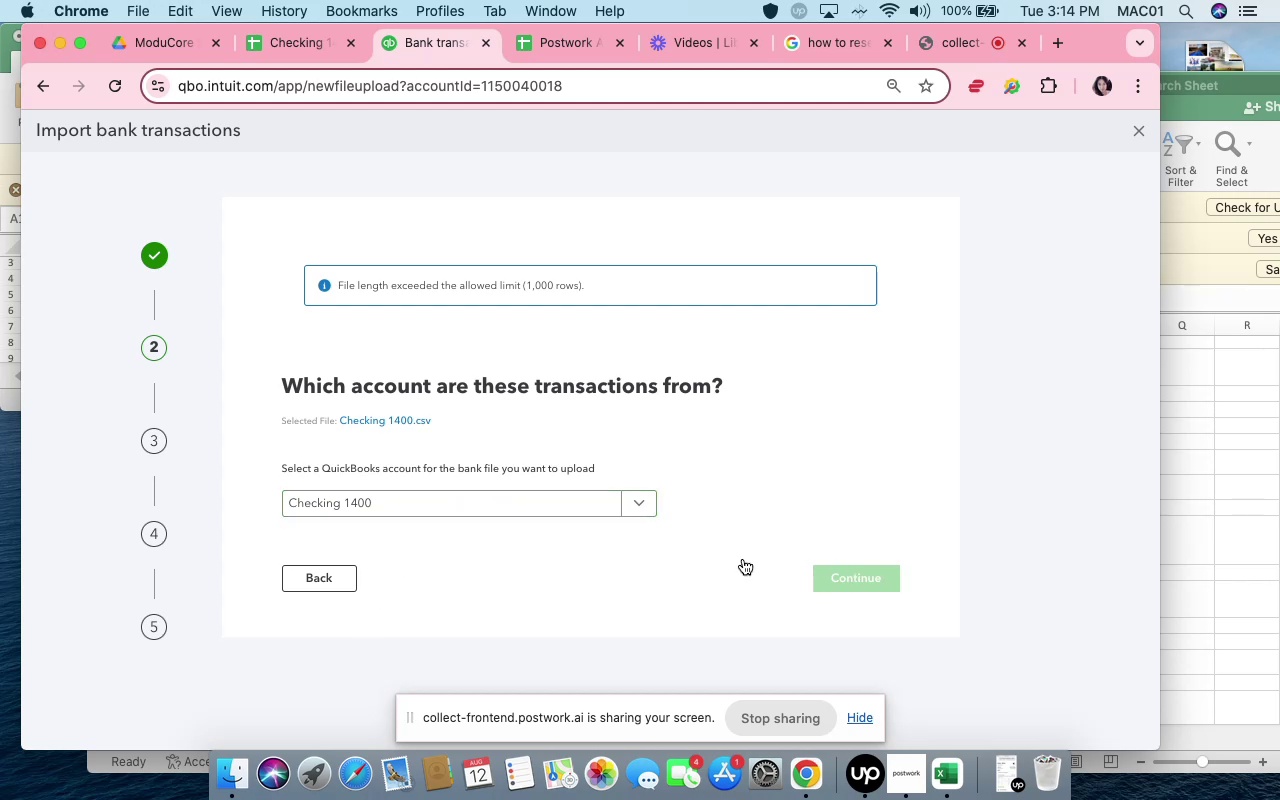 
scroll: coordinate [579, 557], scroll_direction: up, amount: 10.0
 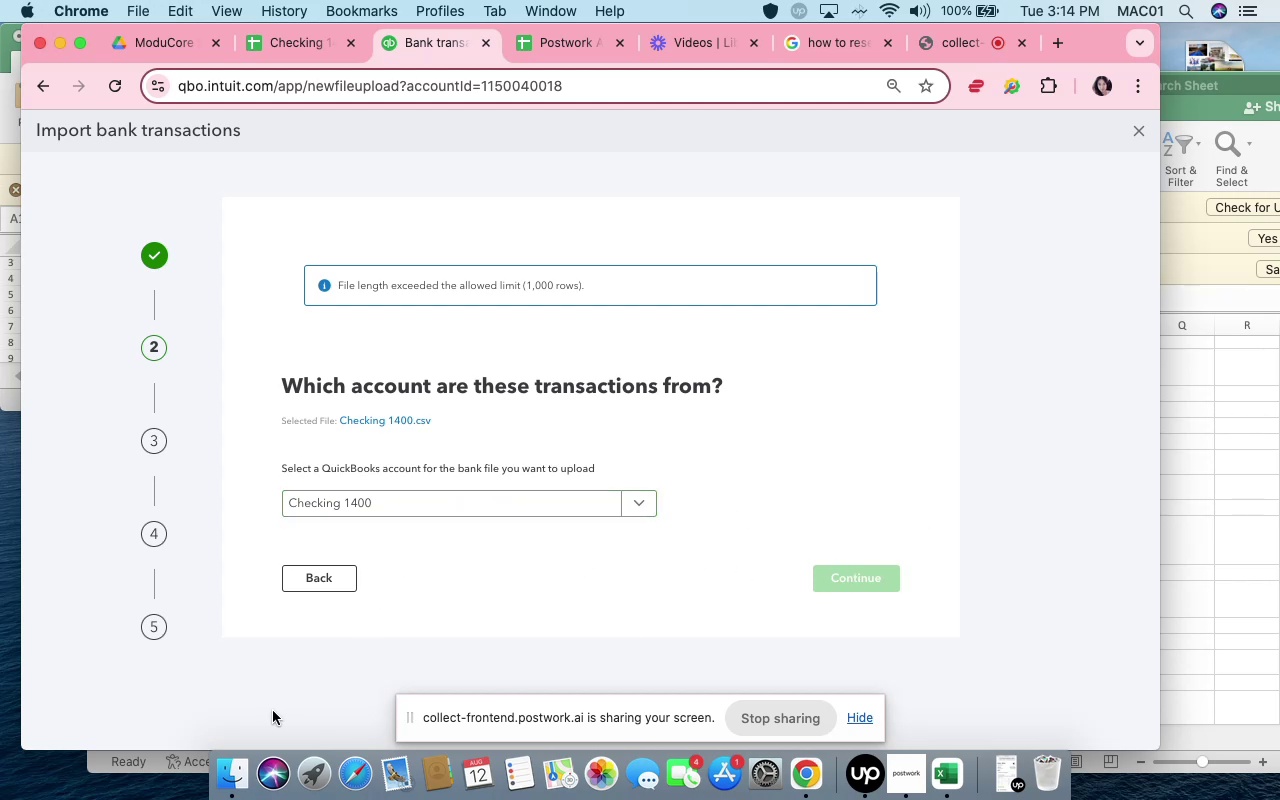 
left_click([325, 573])
 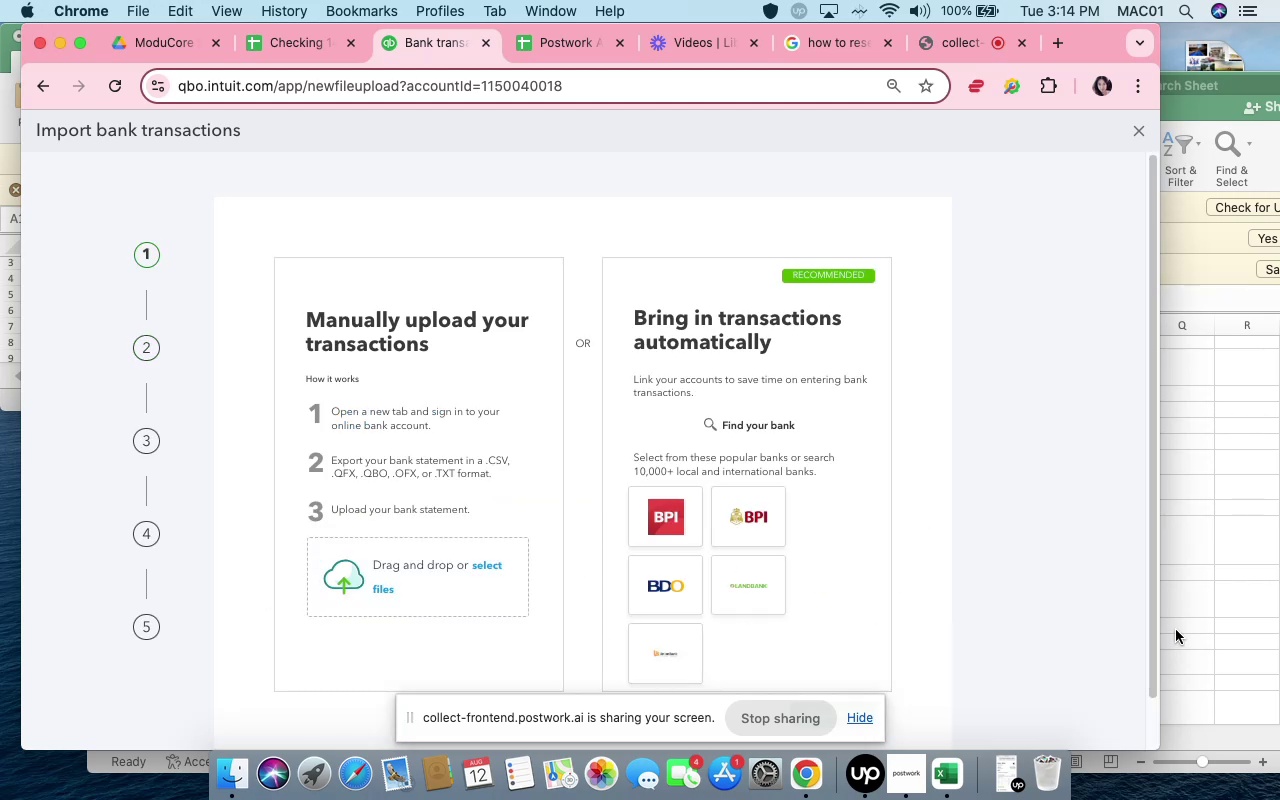 
left_click([1191, 604])
 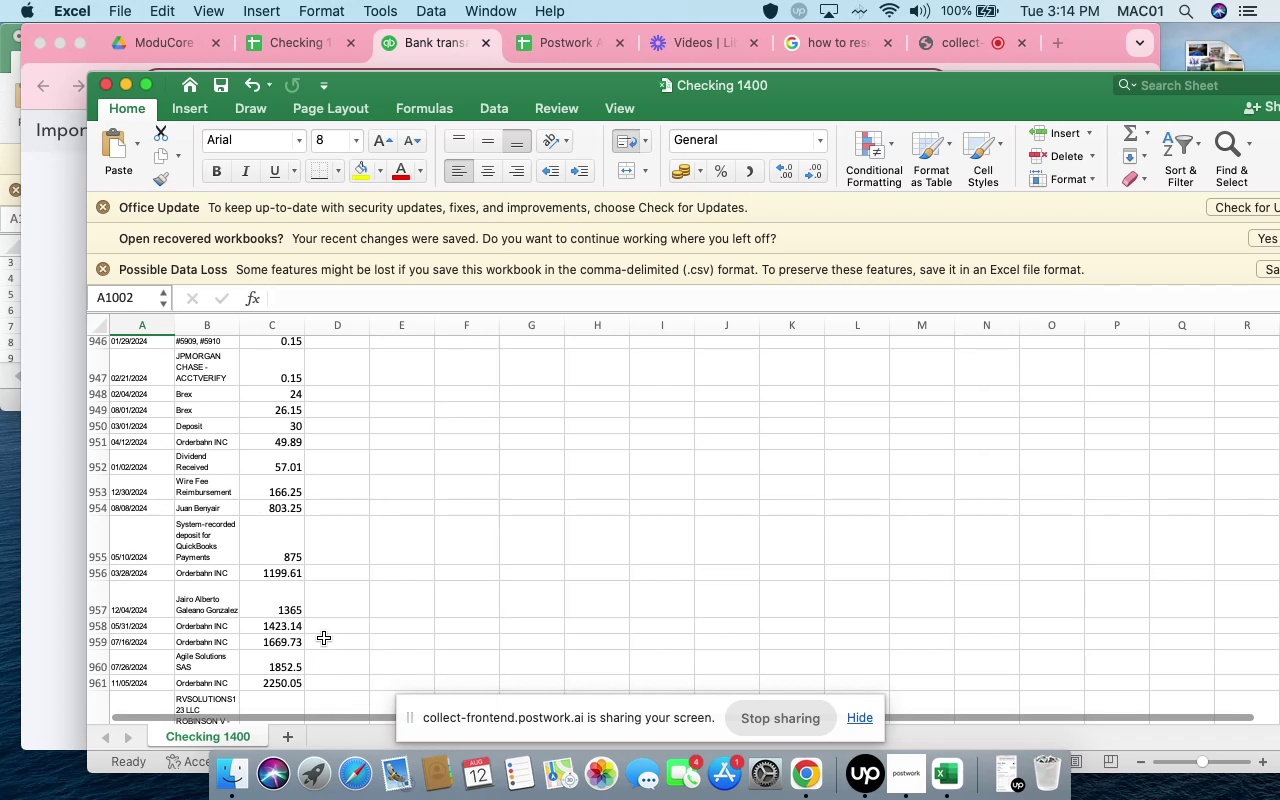 
scroll: coordinate [265, 636], scroll_direction: down, amount: 38.0
 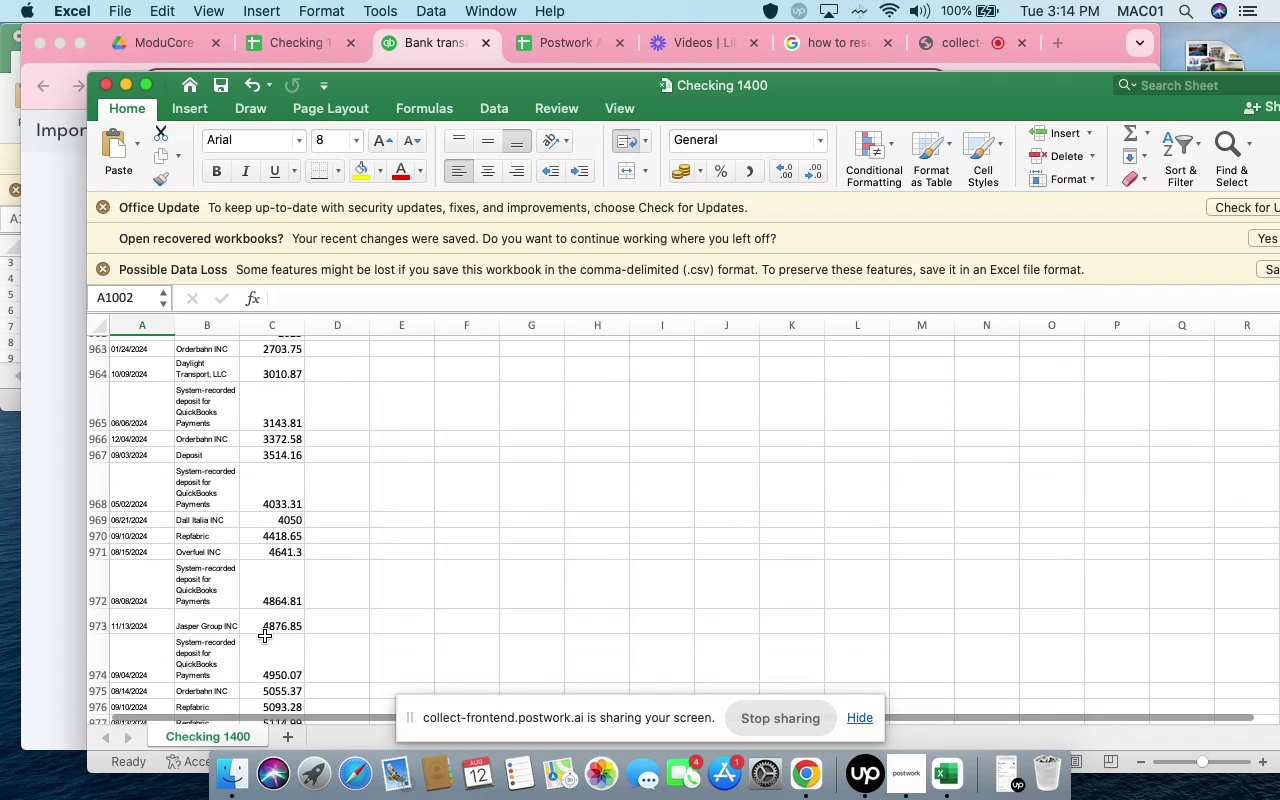 
scroll: coordinate [265, 636], scroll_direction: up, amount: 71.0
 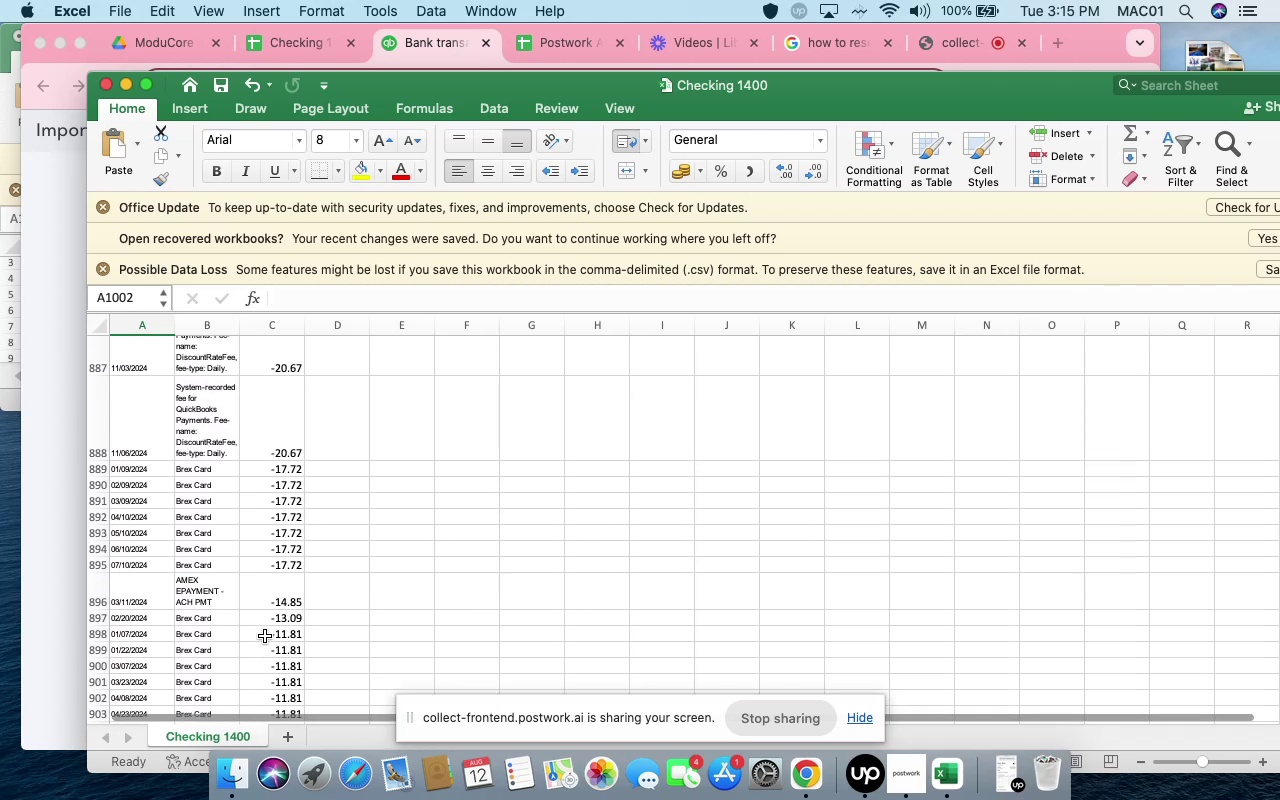 
scroll: coordinate [265, 636], scroll_direction: down, amount: 14.0
 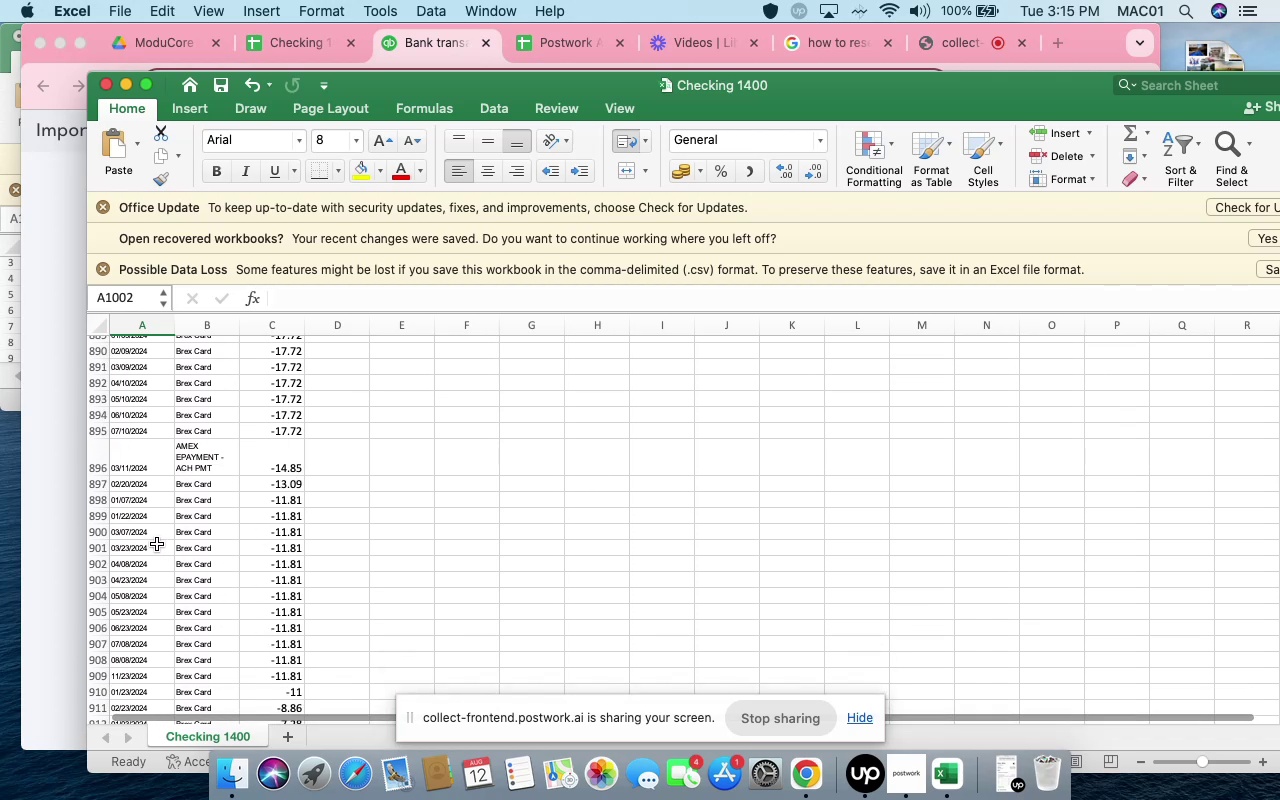 
left_click([135, 536])
 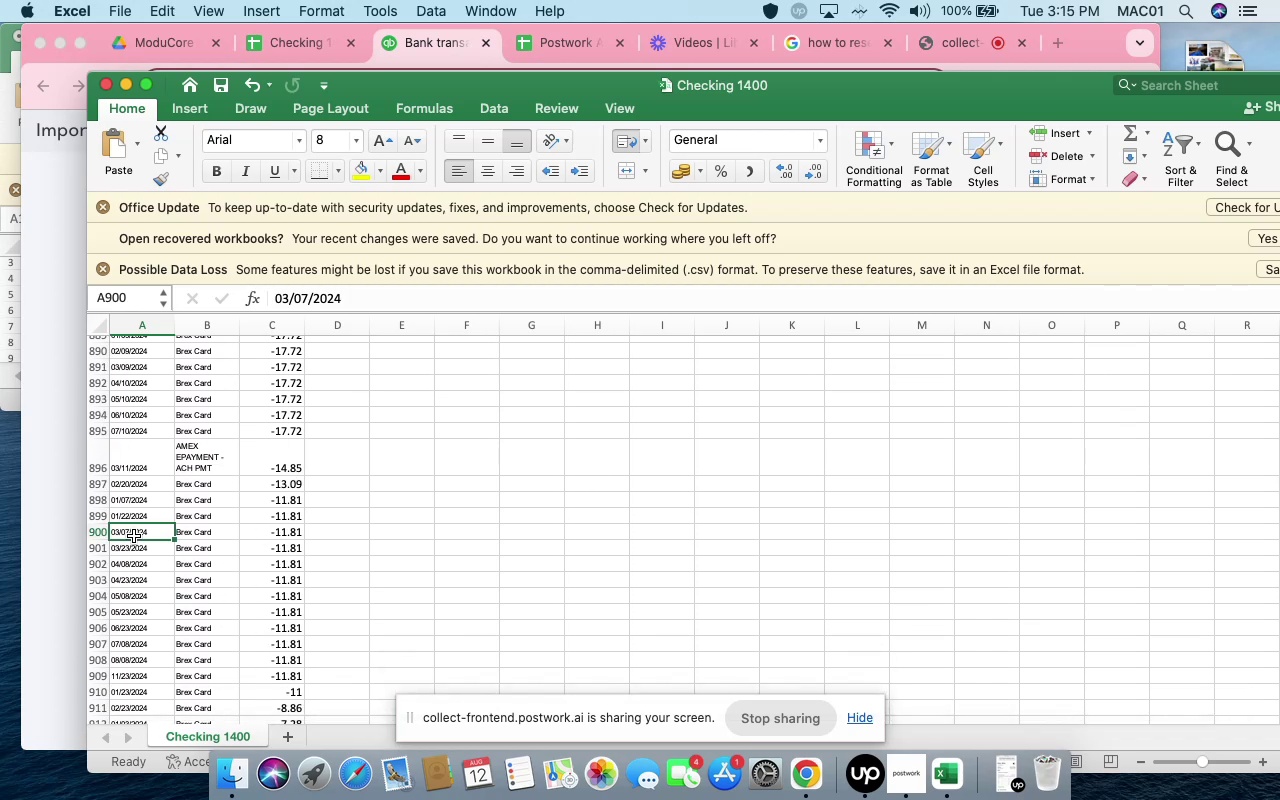 
key(Meta+Shift+ArrowRight)
 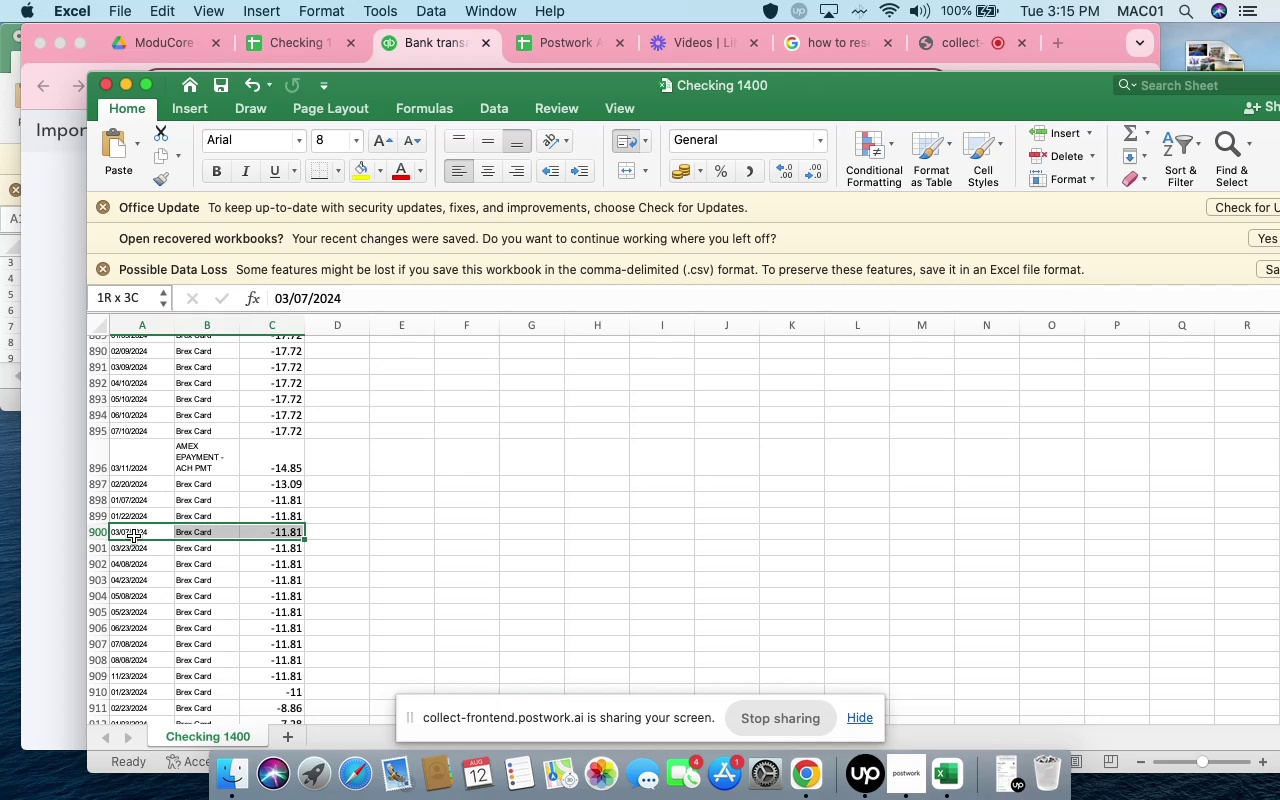 
key(Meta+Shift+ArrowDown)
 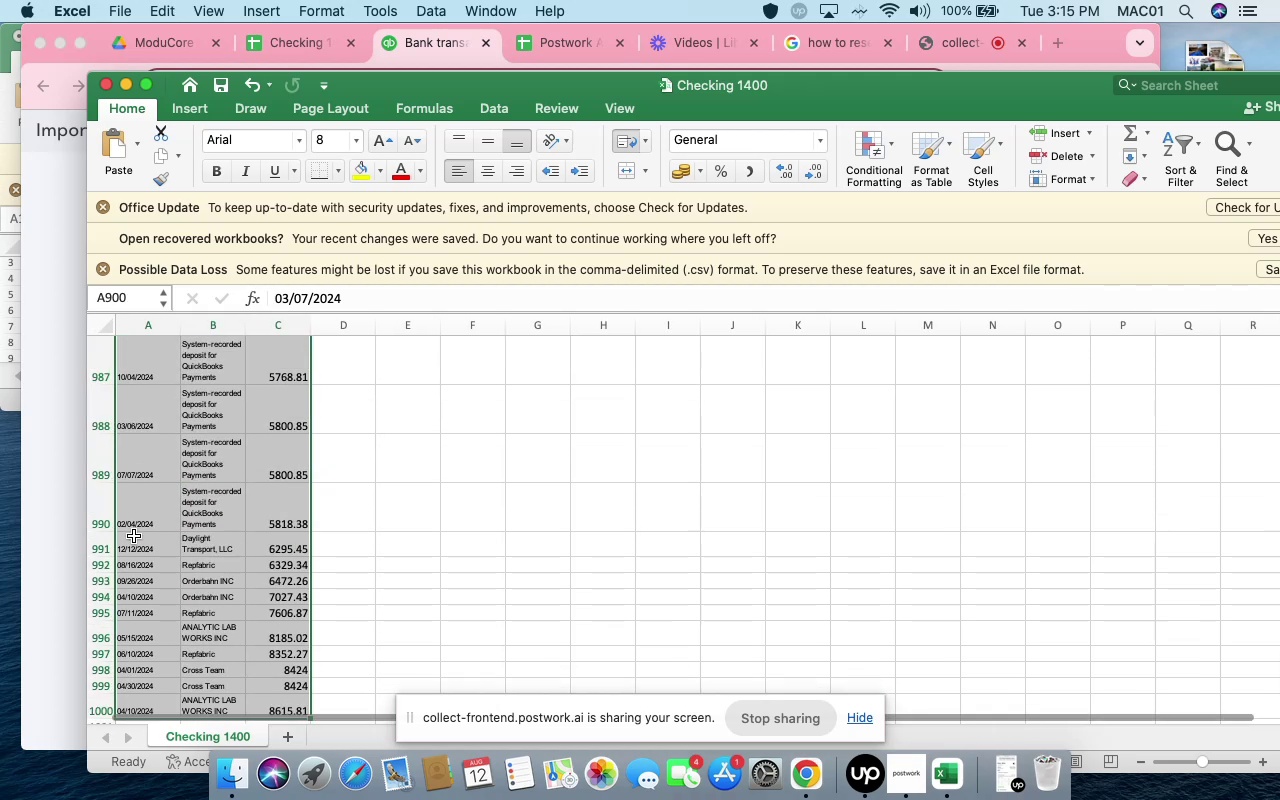 
hold_key(key=CommandLeft, duration=1.57)
 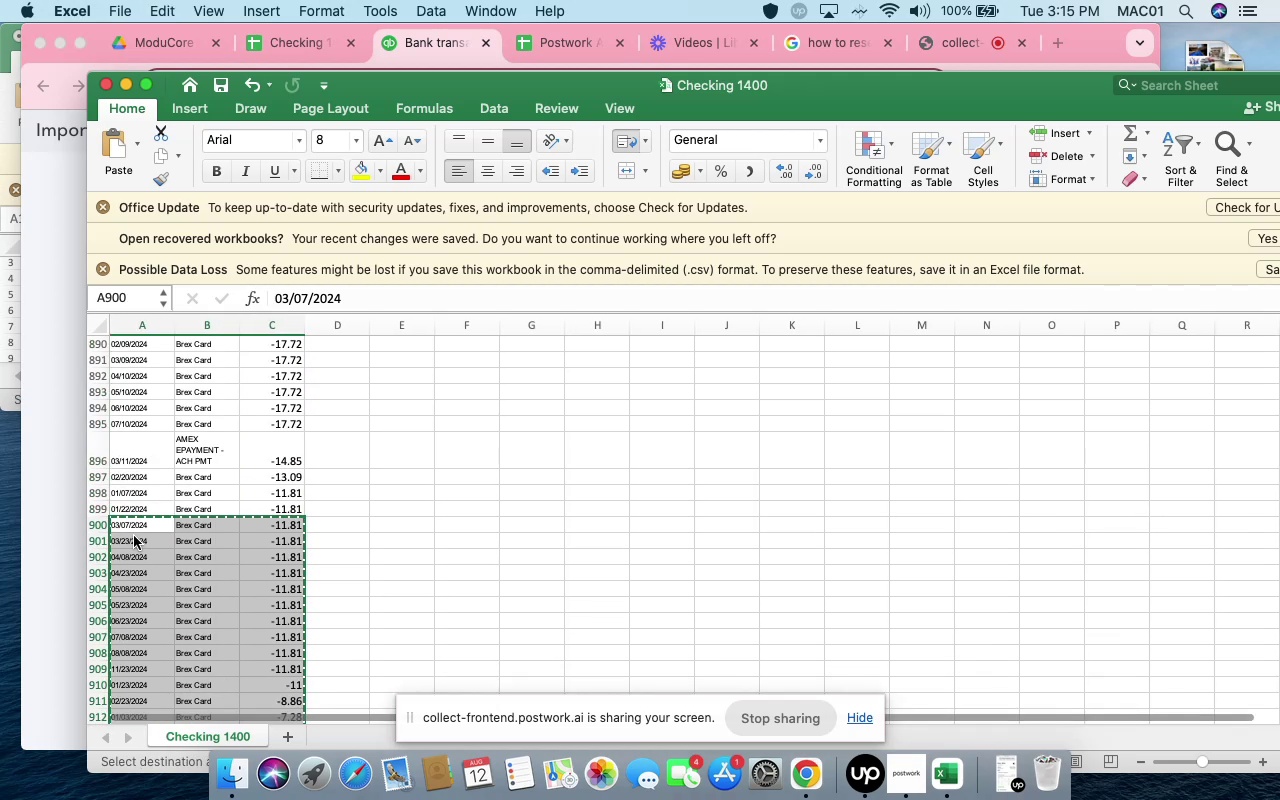 
hold_key(key=X, duration=0.32)
 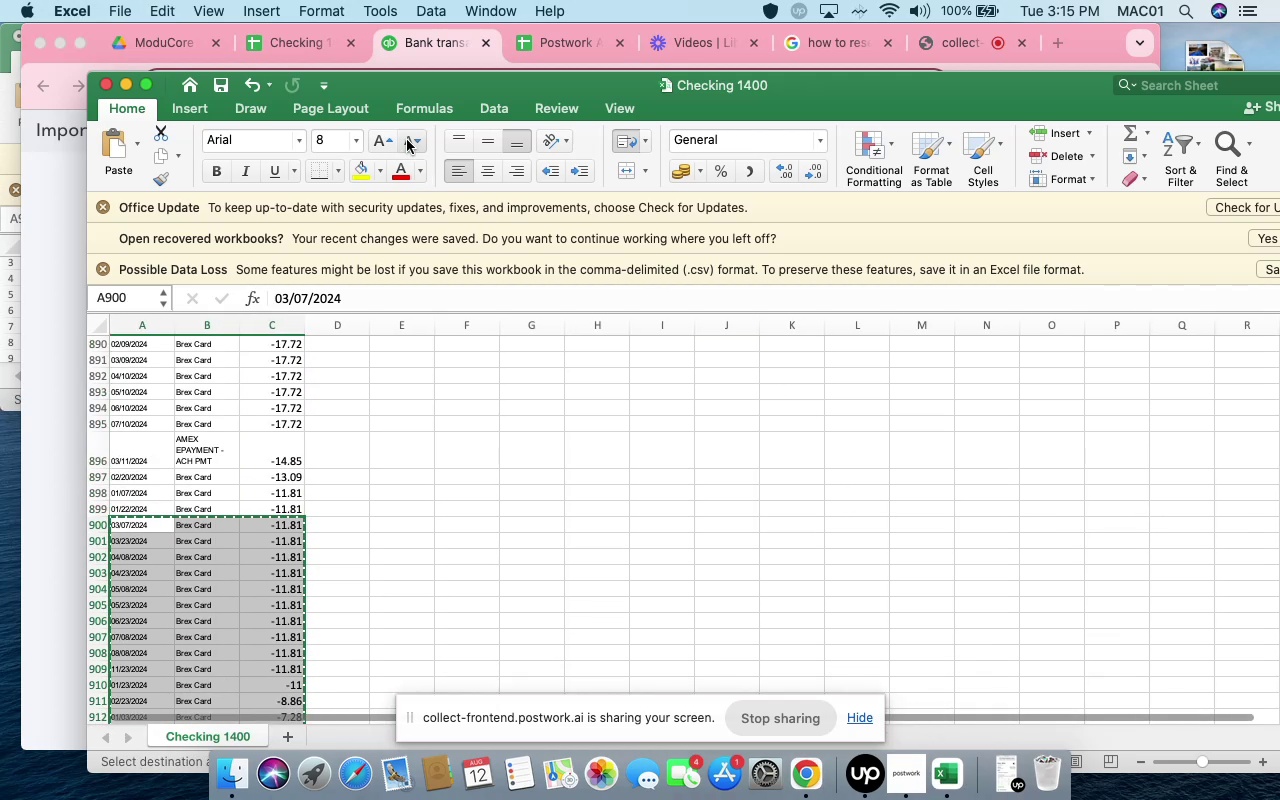 
wait(5.49)
 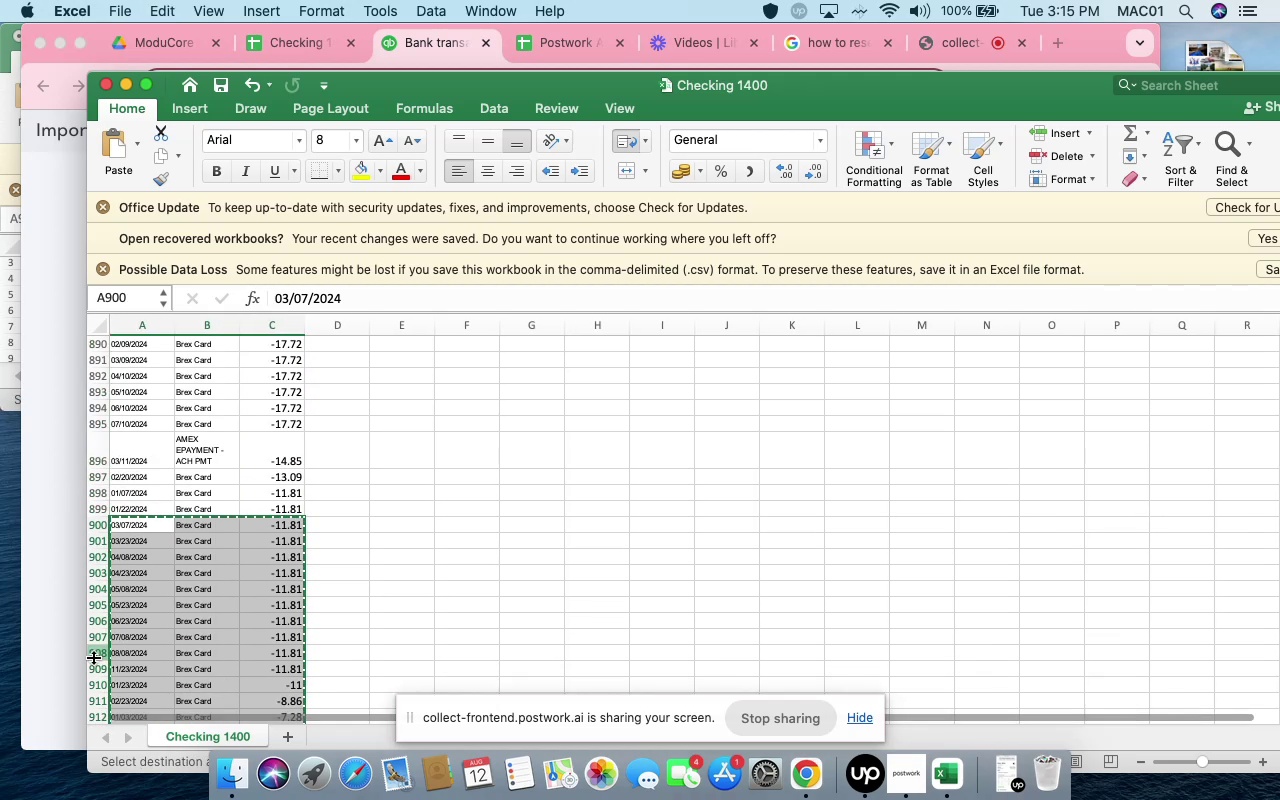 
left_click_drag(start_coordinate=[429, 79], to_coordinate=[454, 239])
 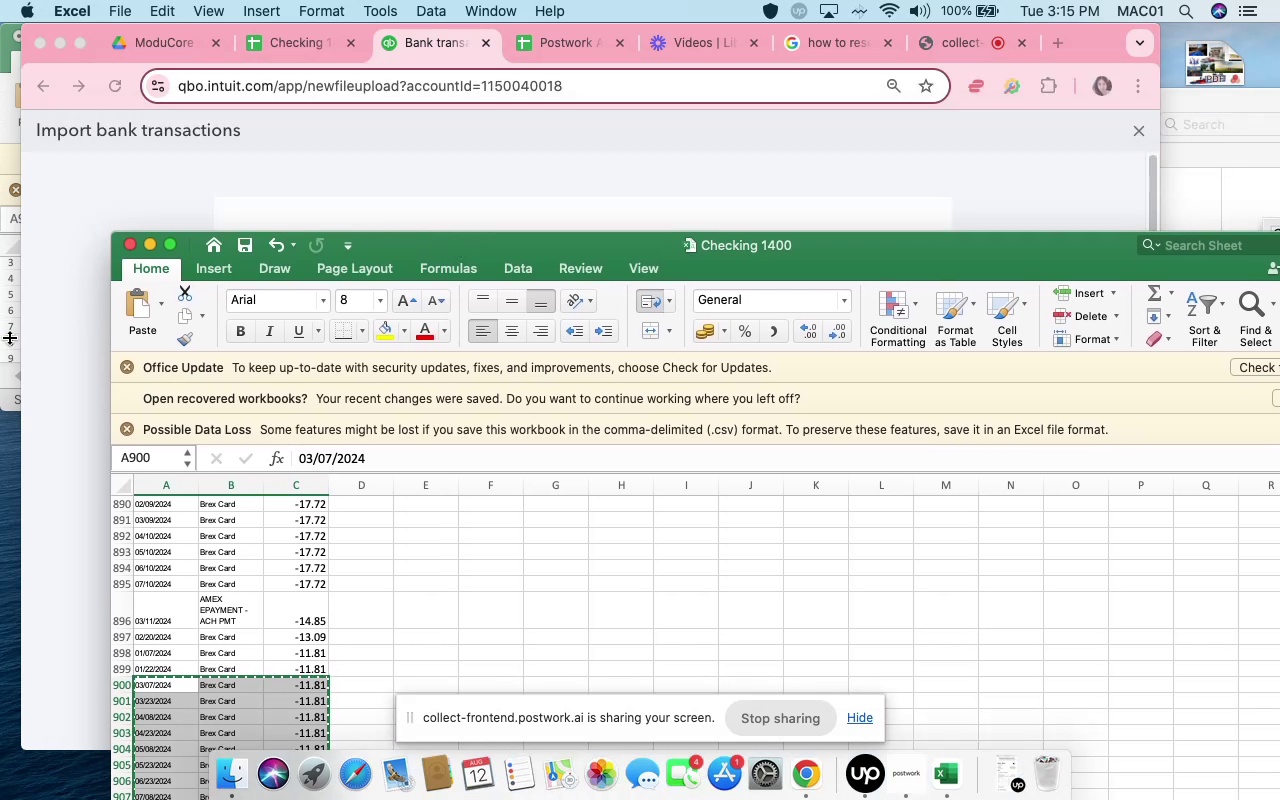 
left_click([12, 340])
 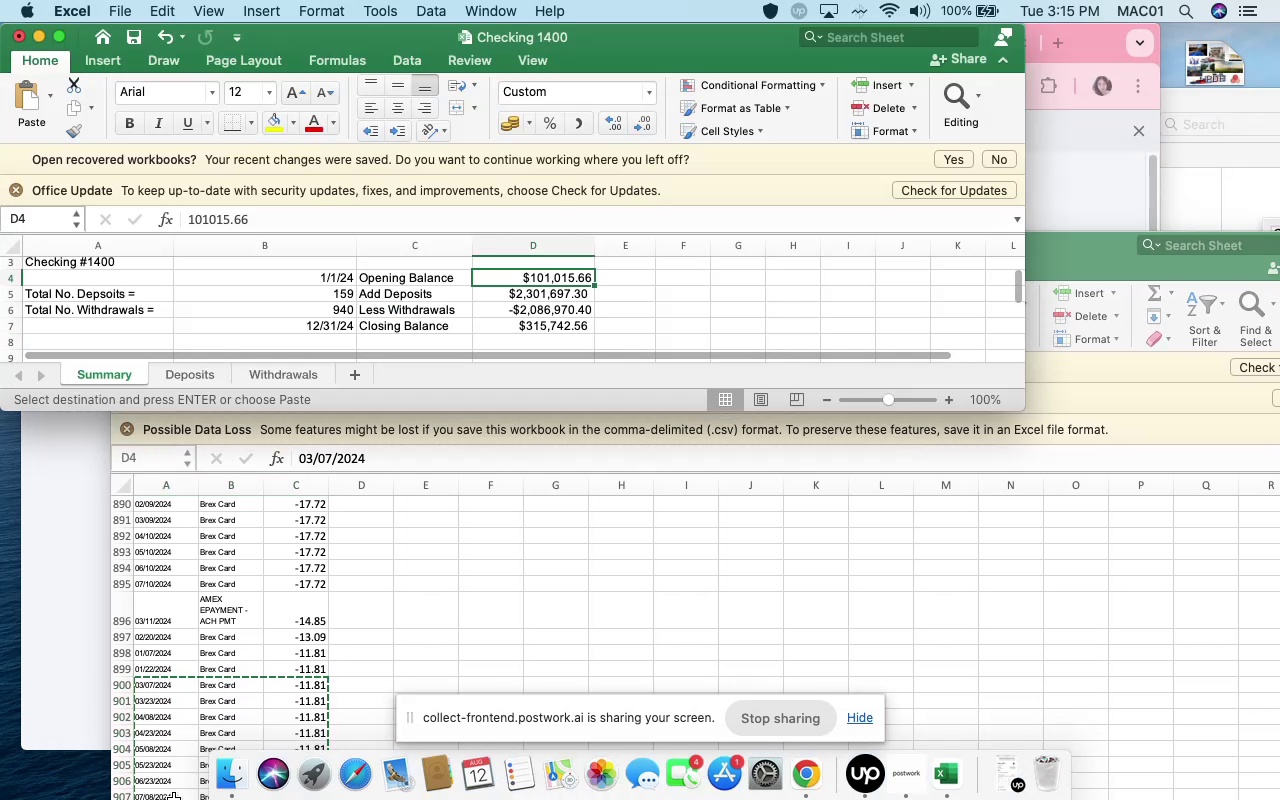 
left_click([232, 775])
 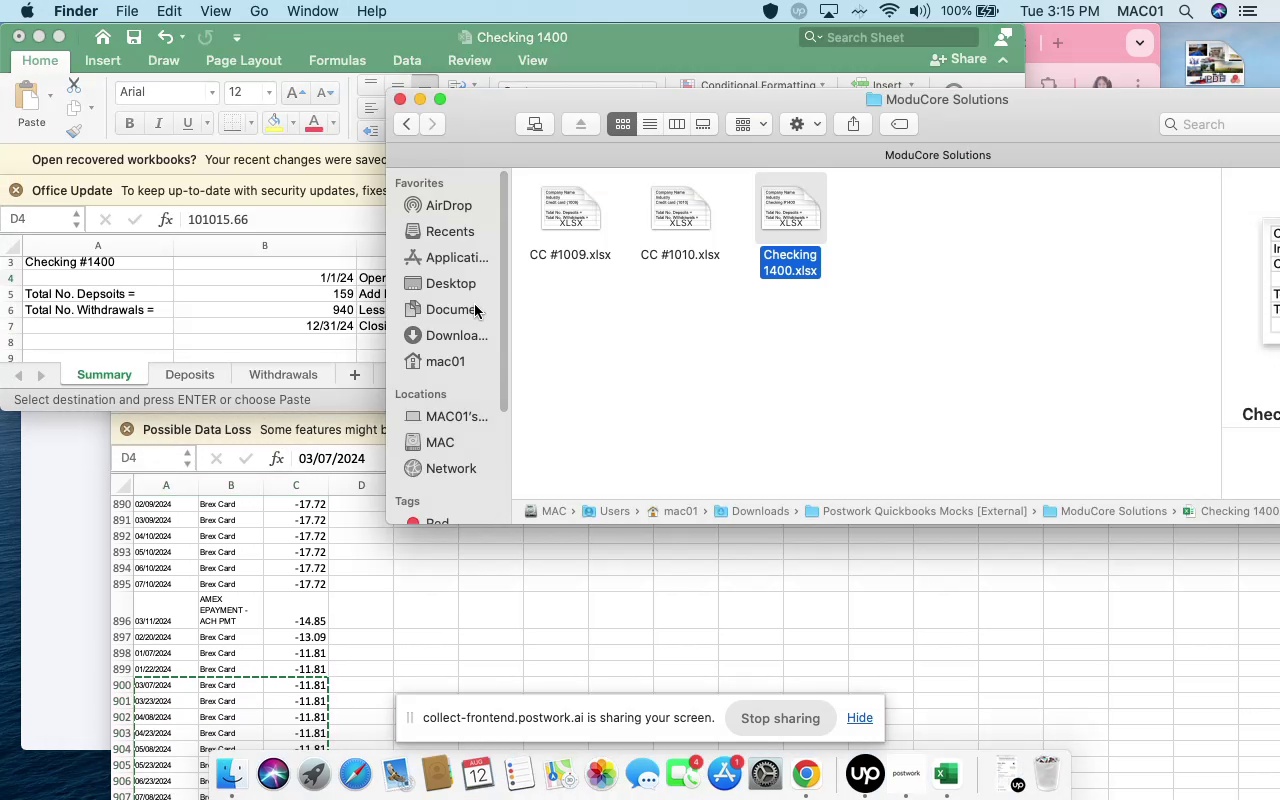 
left_click([472, 329])
 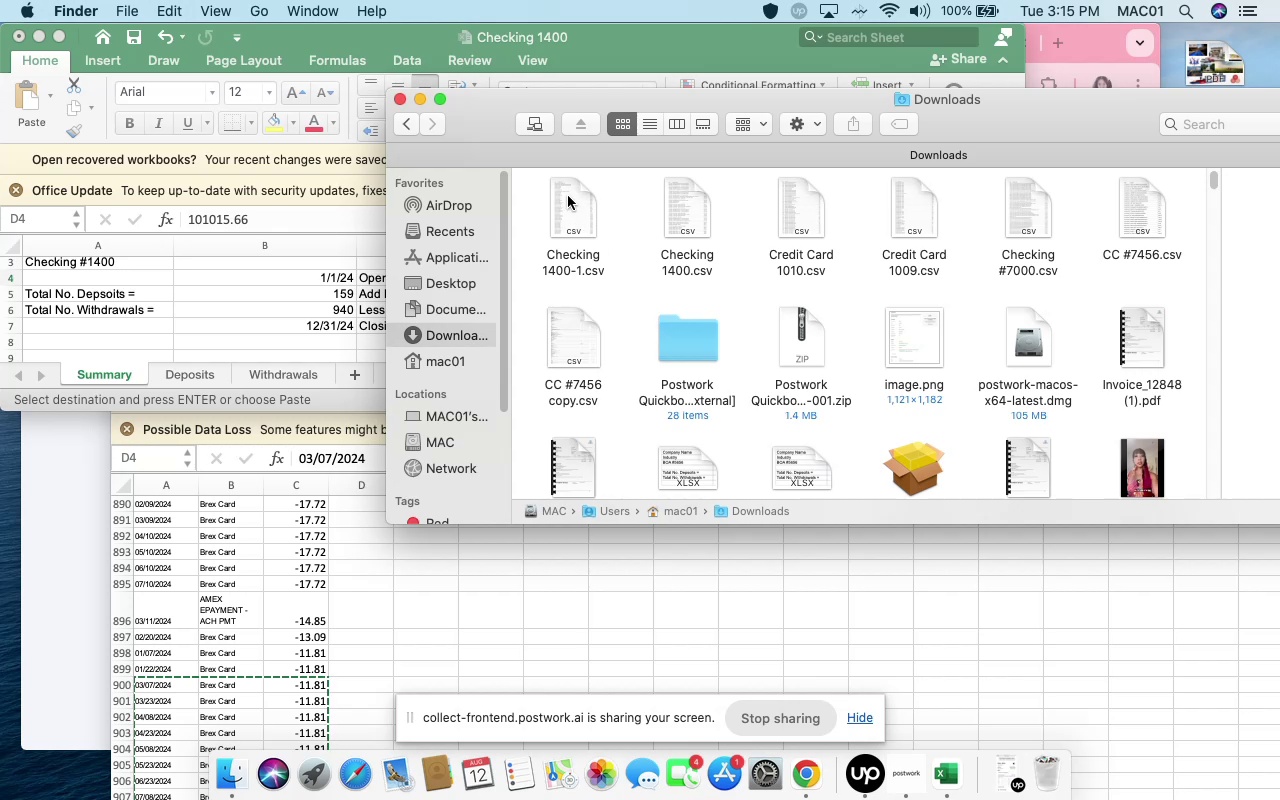 
double_click([567, 192])
 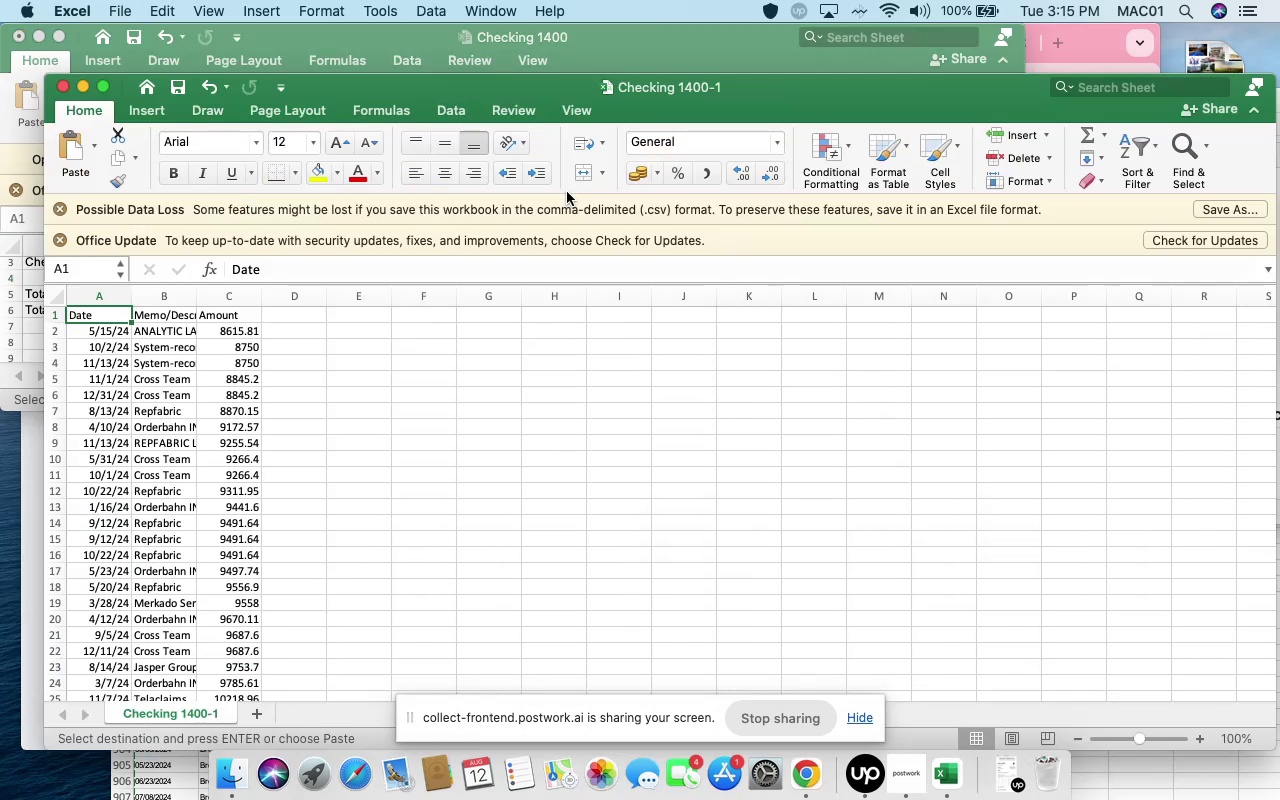 
scroll: coordinate [371, 520], scroll_direction: down, amount: 183.0
 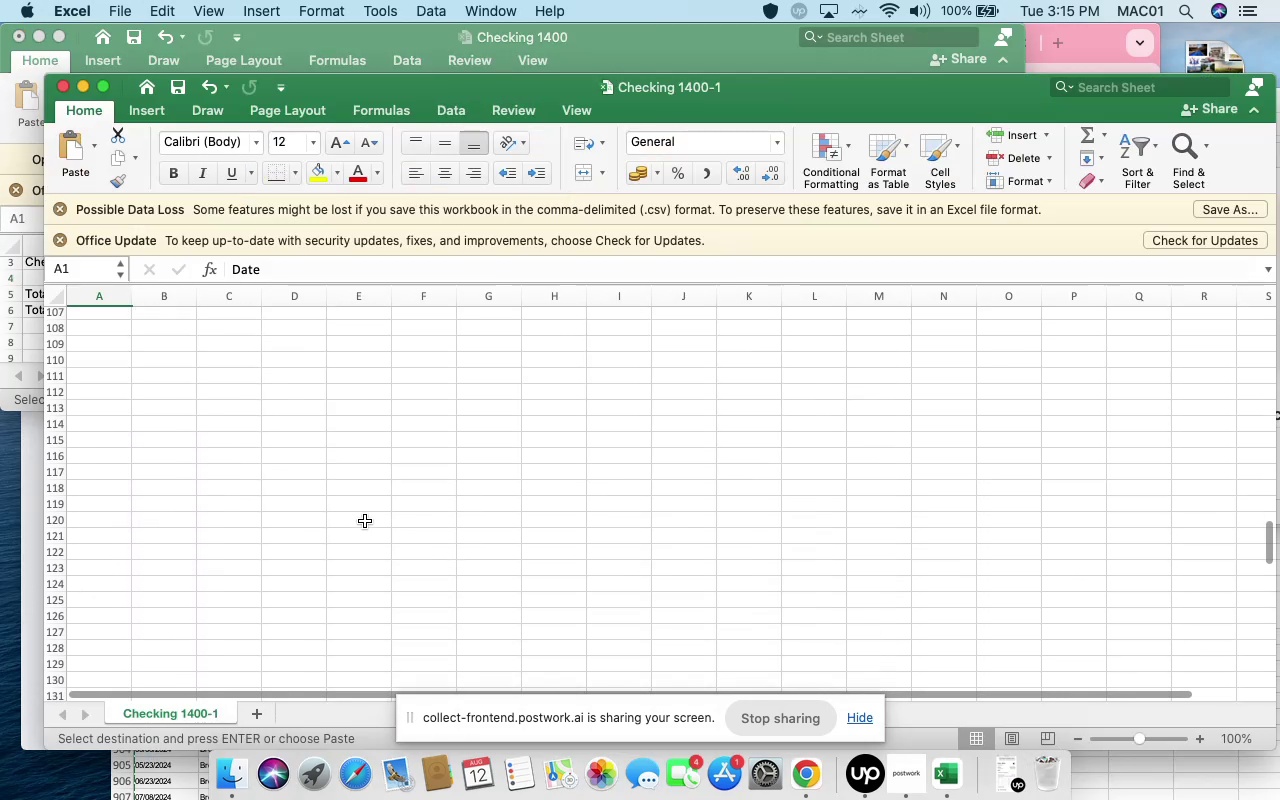 
scroll: coordinate [365, 521], scroll_direction: up, amount: 11.0
 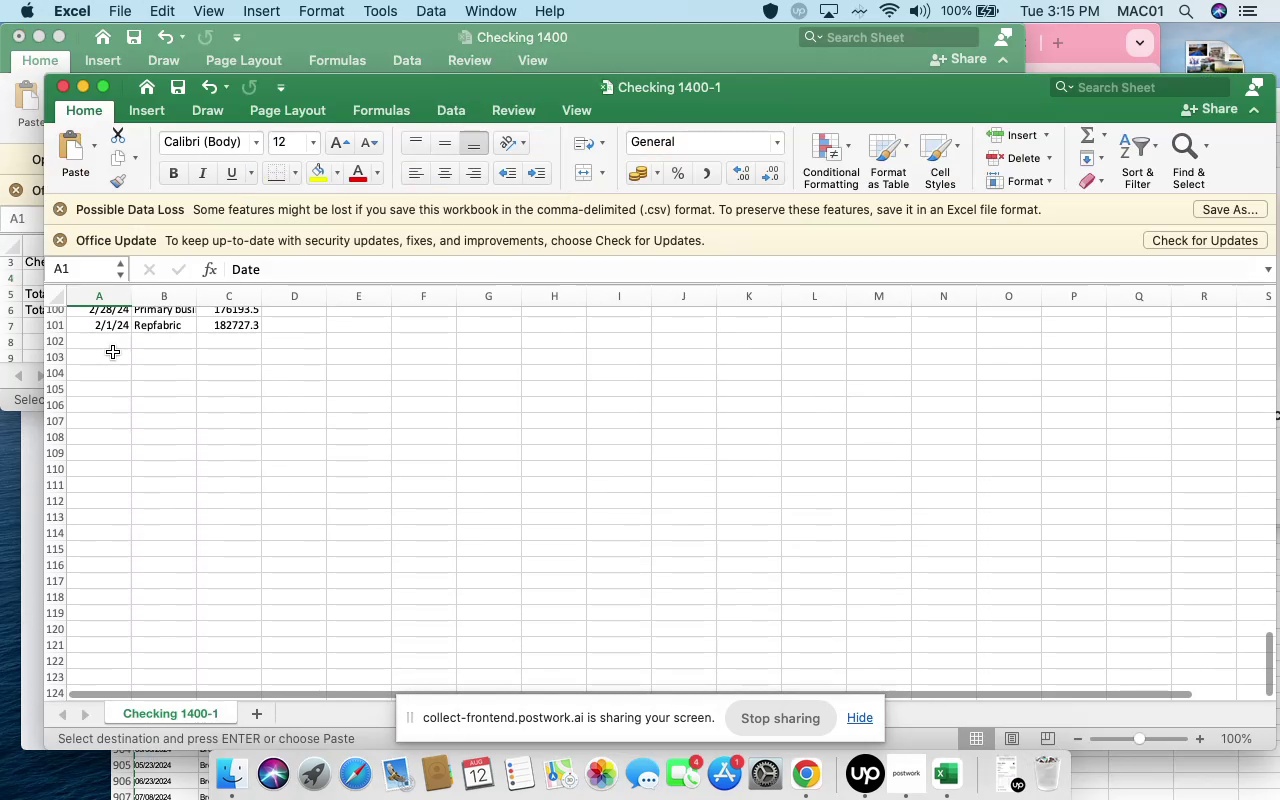 
left_click([110, 340])
 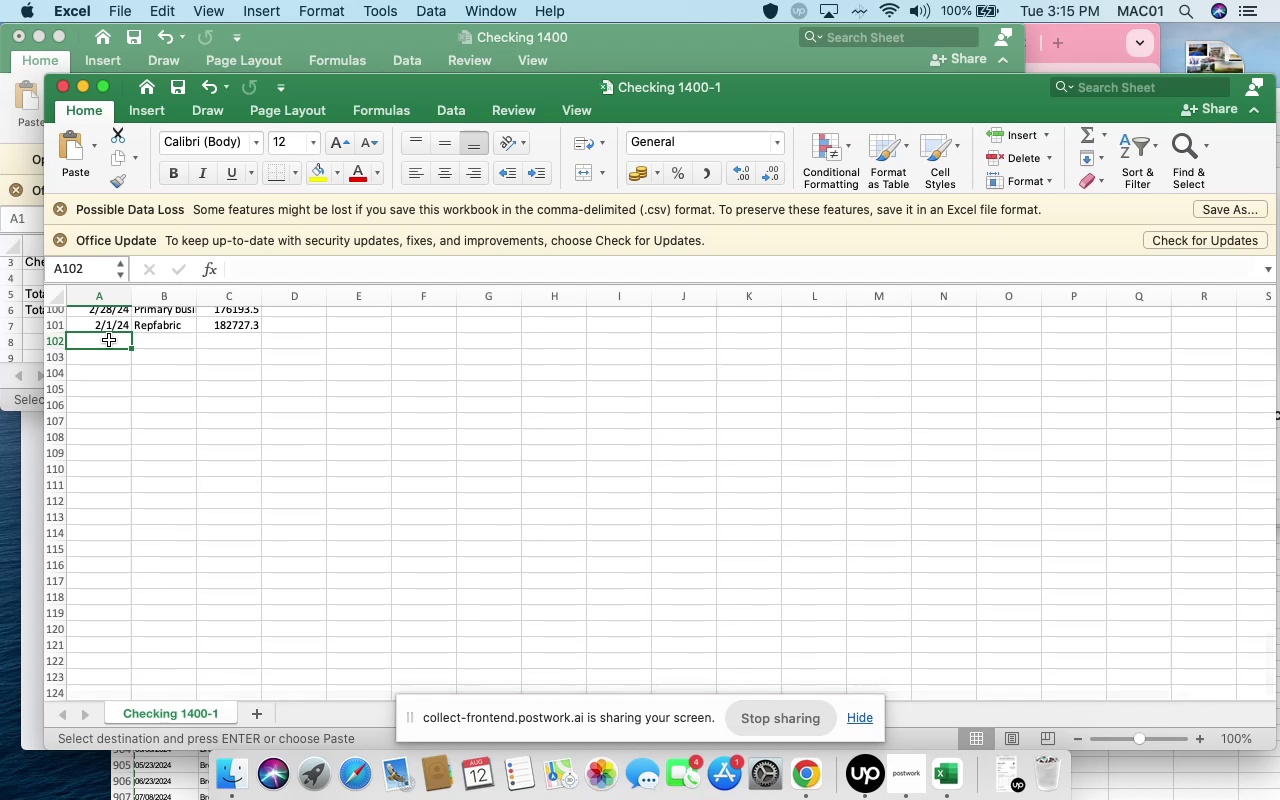 
key(Meta+V)
 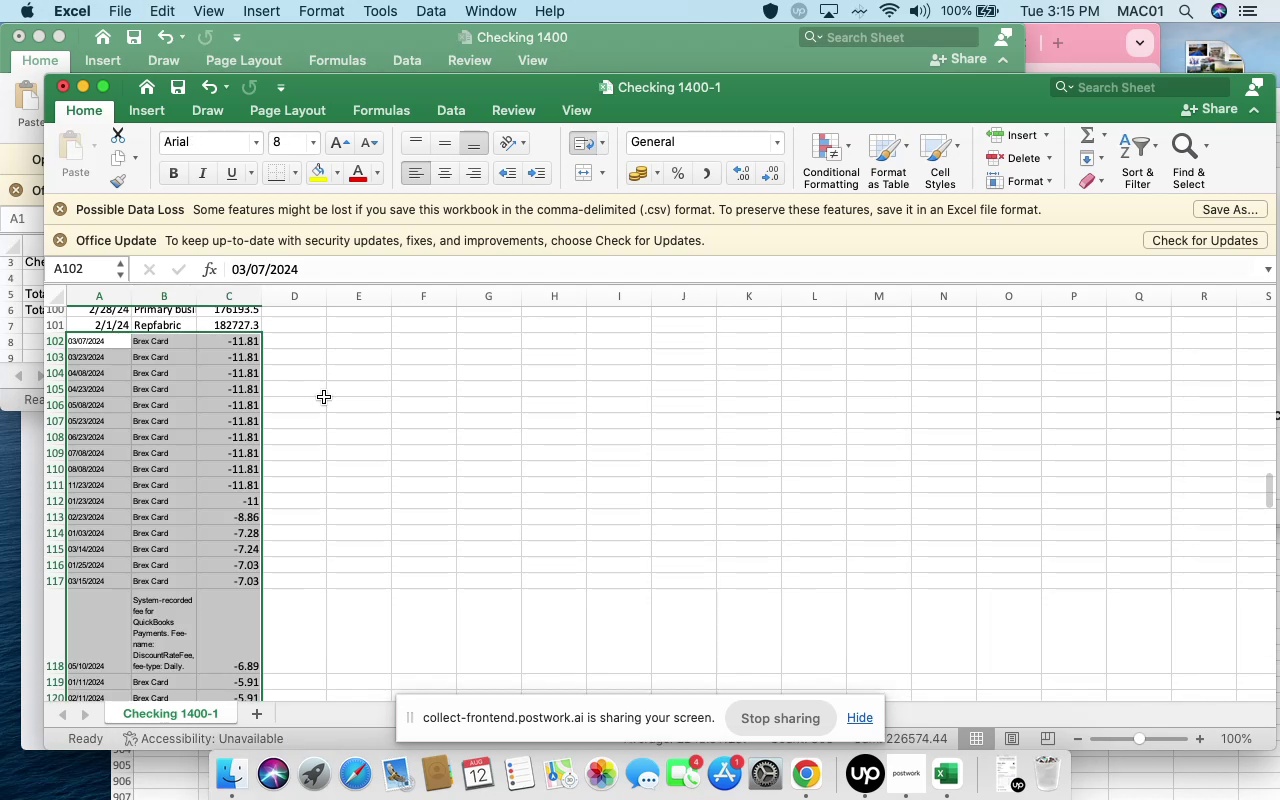 
left_click([333, 400])
 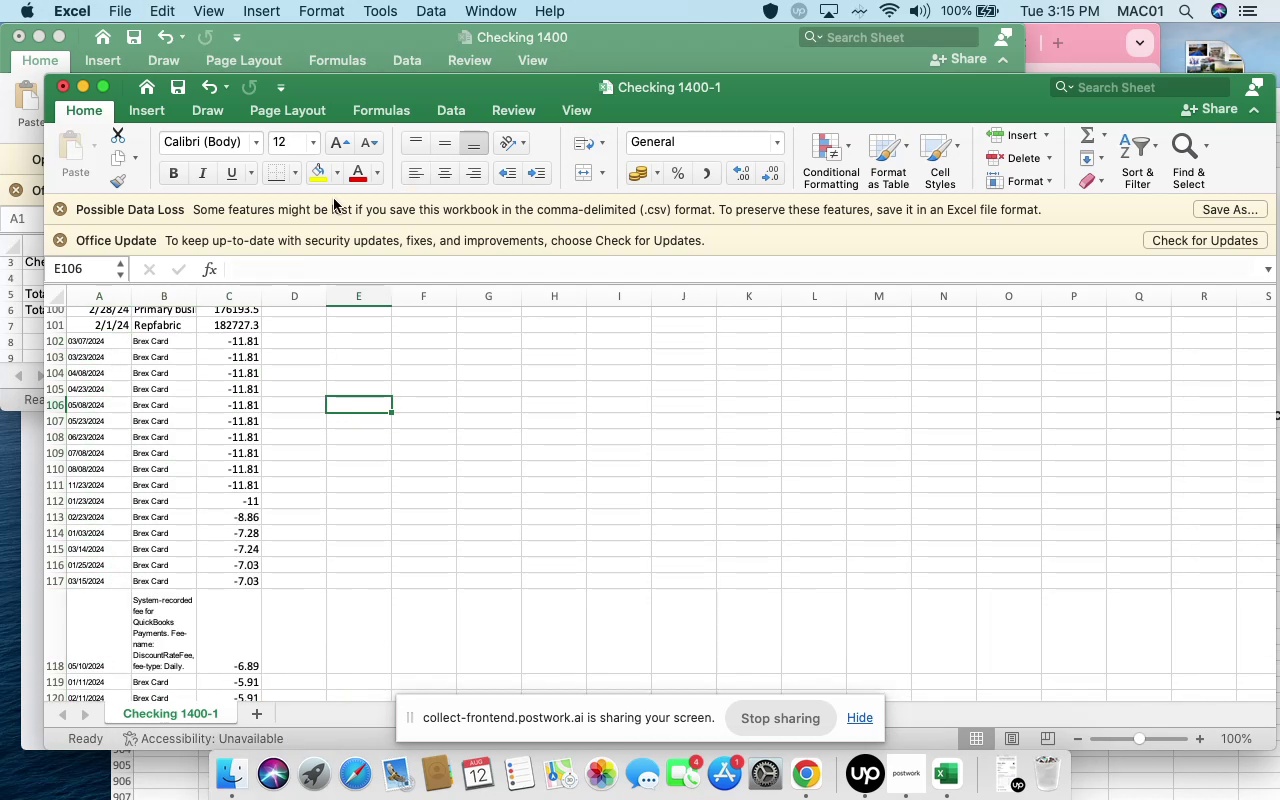 
left_click_drag(start_coordinate=[401, 86], to_coordinate=[648, 160])
 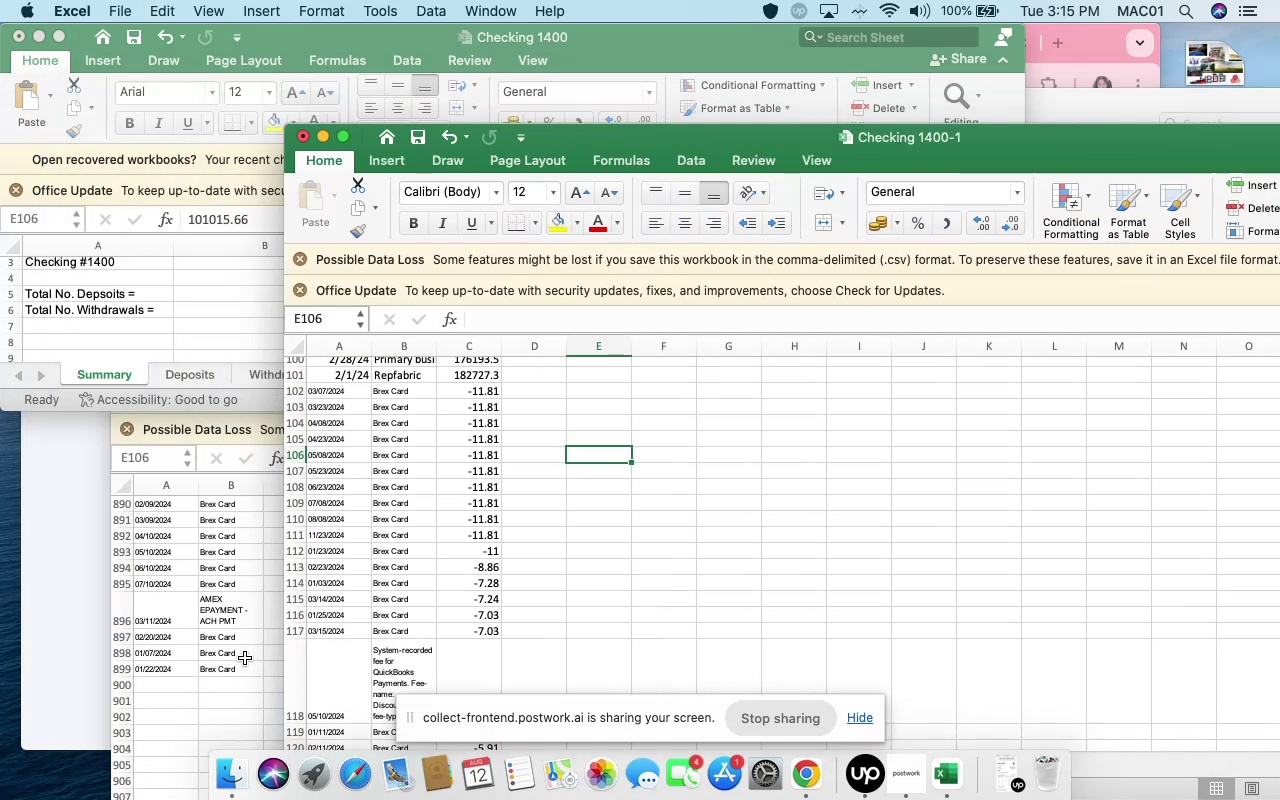 
left_click([245, 658])
 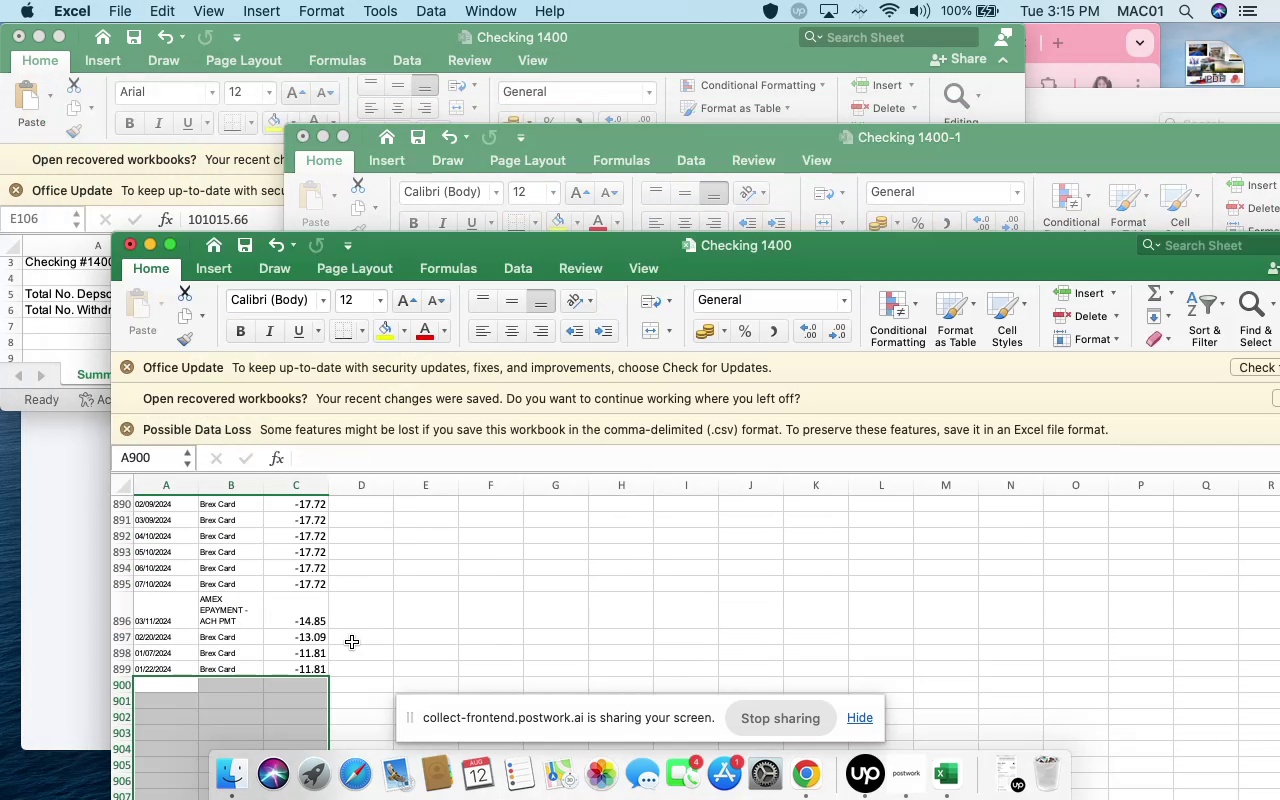 
left_click([387, 629])
 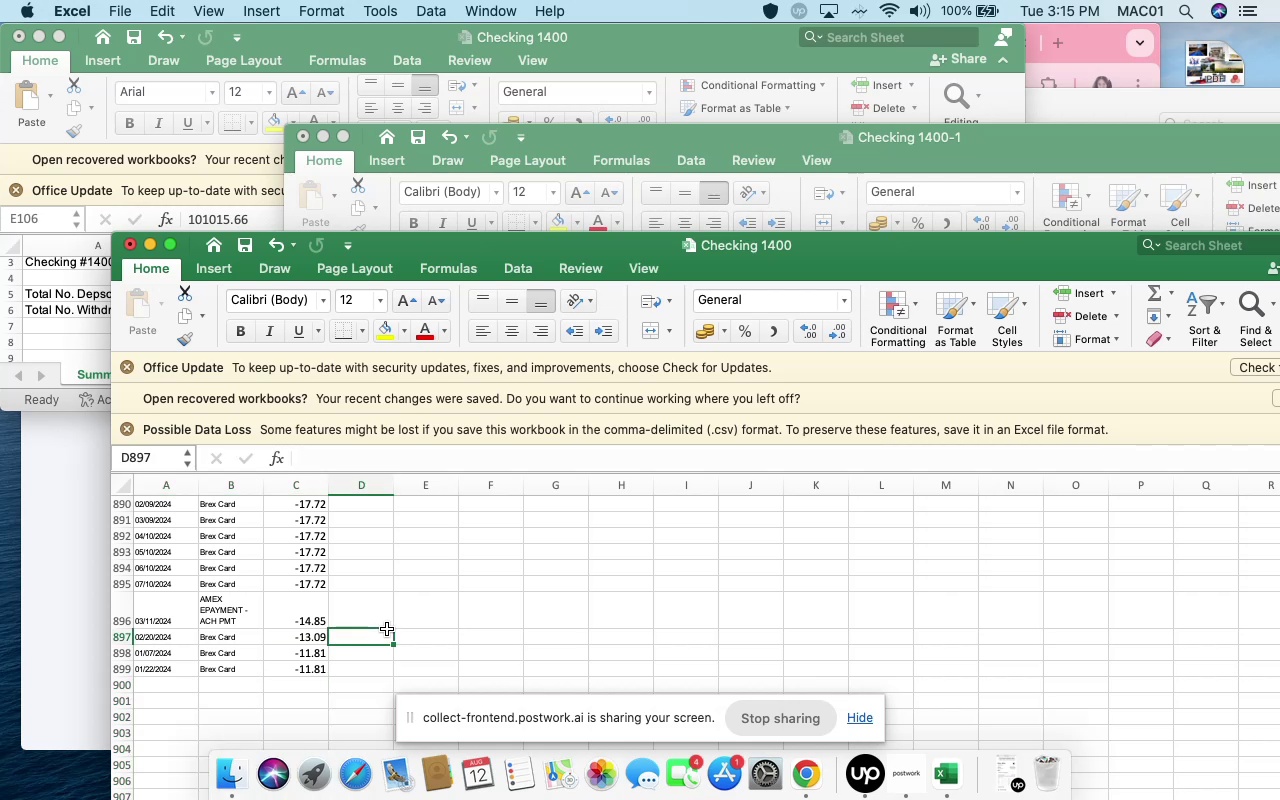 
scroll: coordinate [387, 629], scroll_direction: down, amount: 31.0
 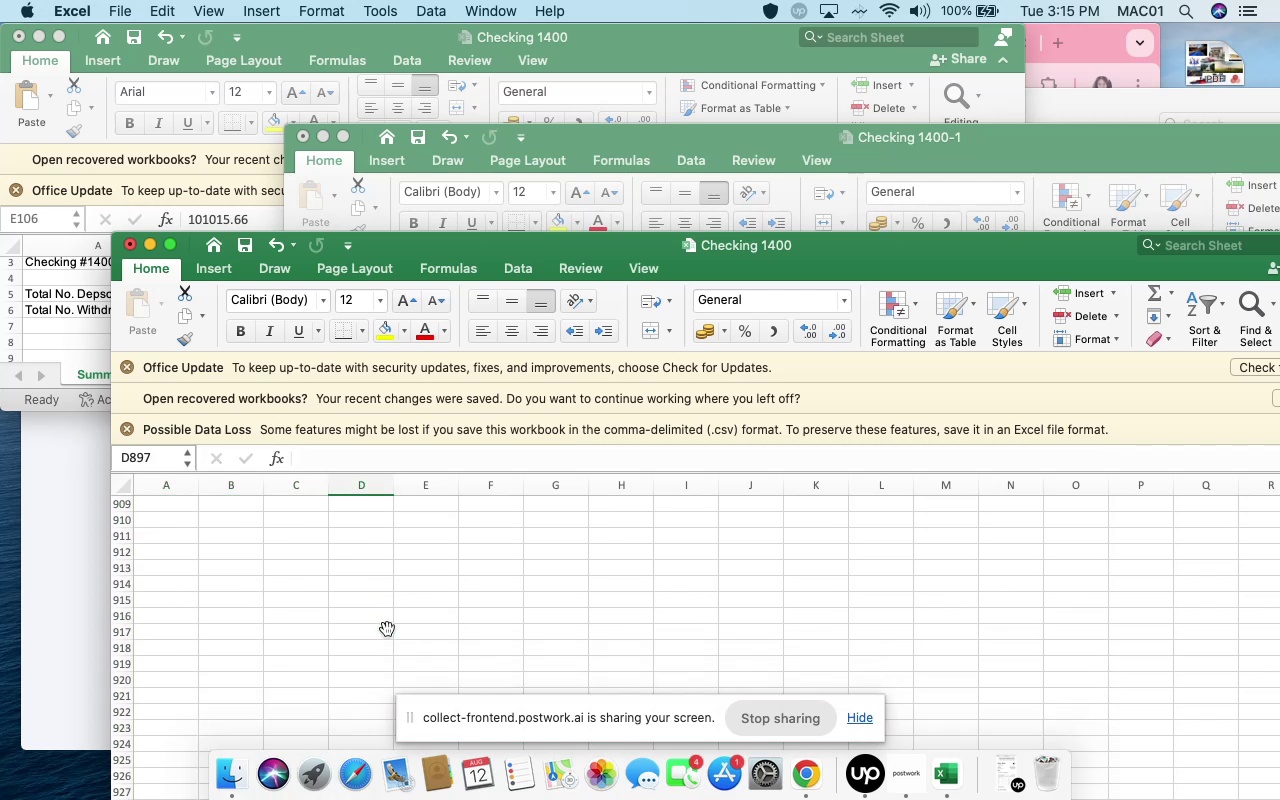 
scroll: coordinate [387, 629], scroll_direction: up, amount: 24.0
 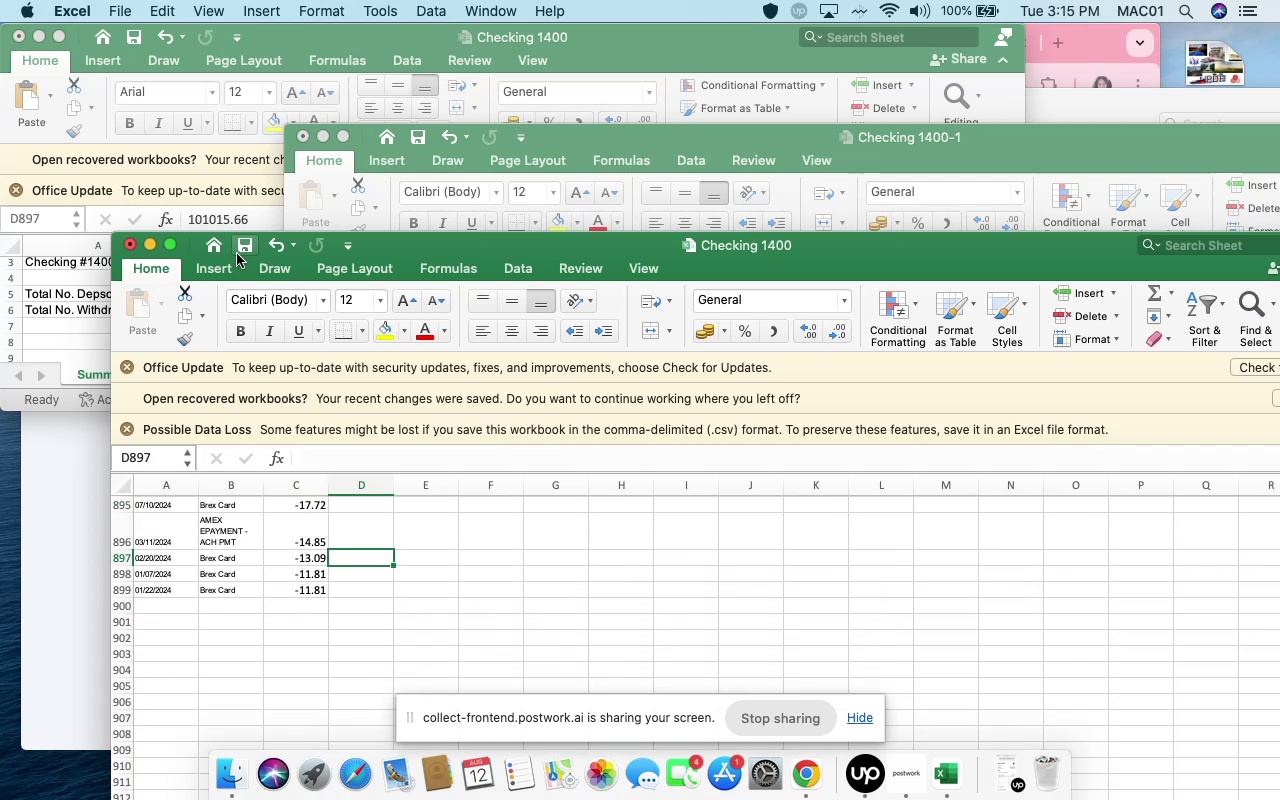 
left_click([245, 252])
 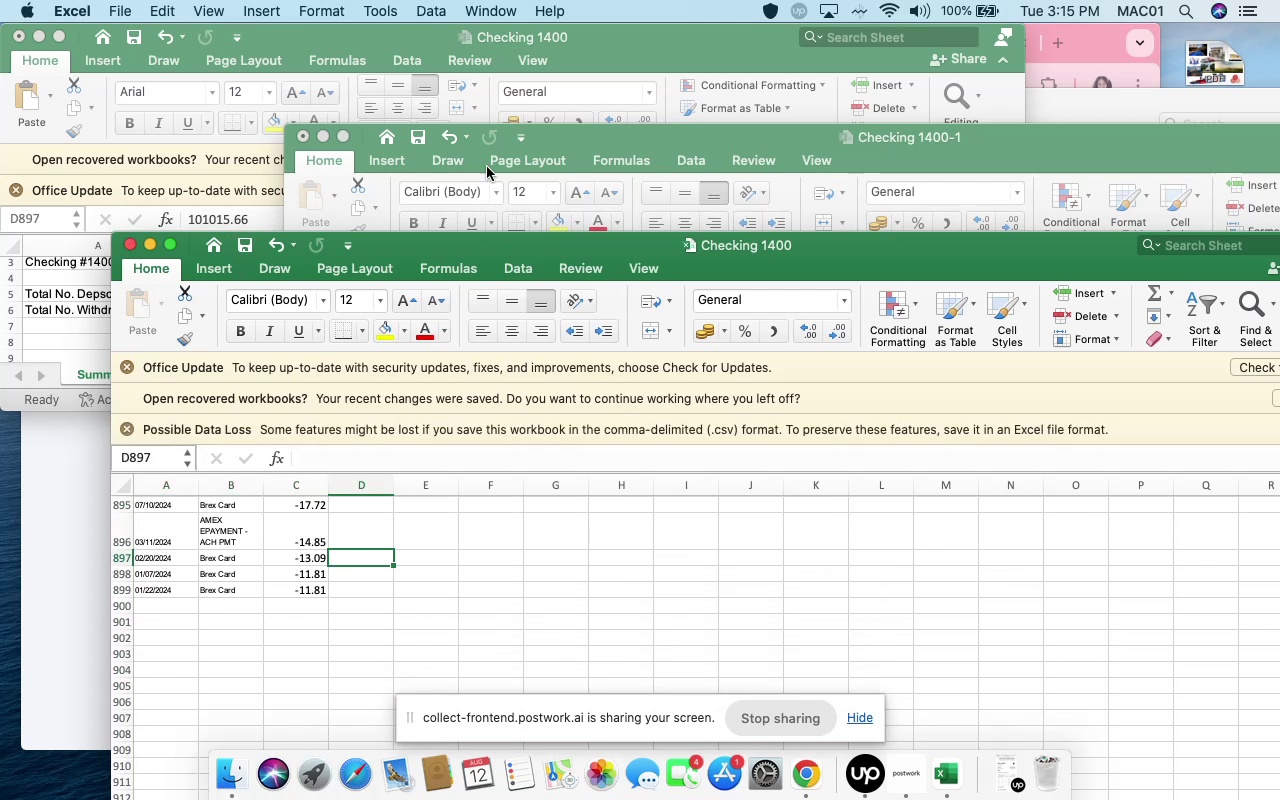 
left_click([584, 136])
 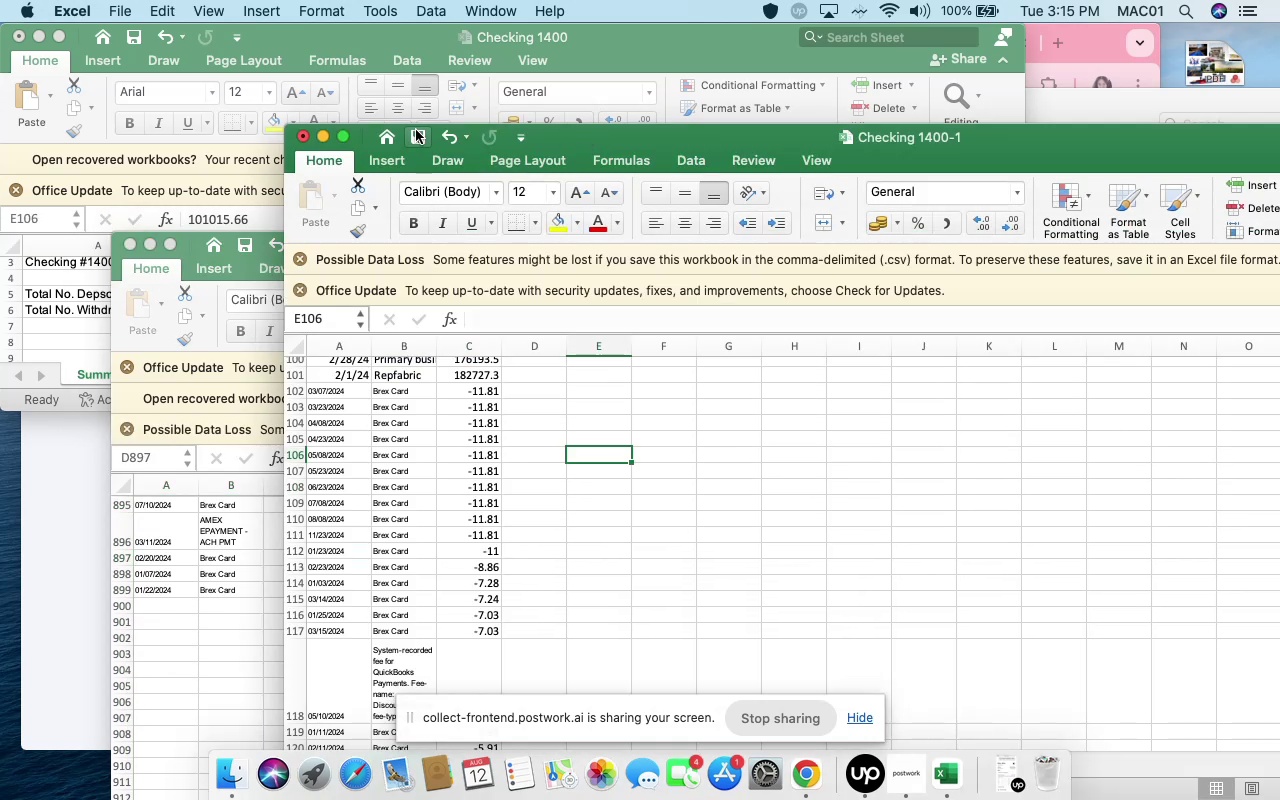 
left_click([418, 131])
 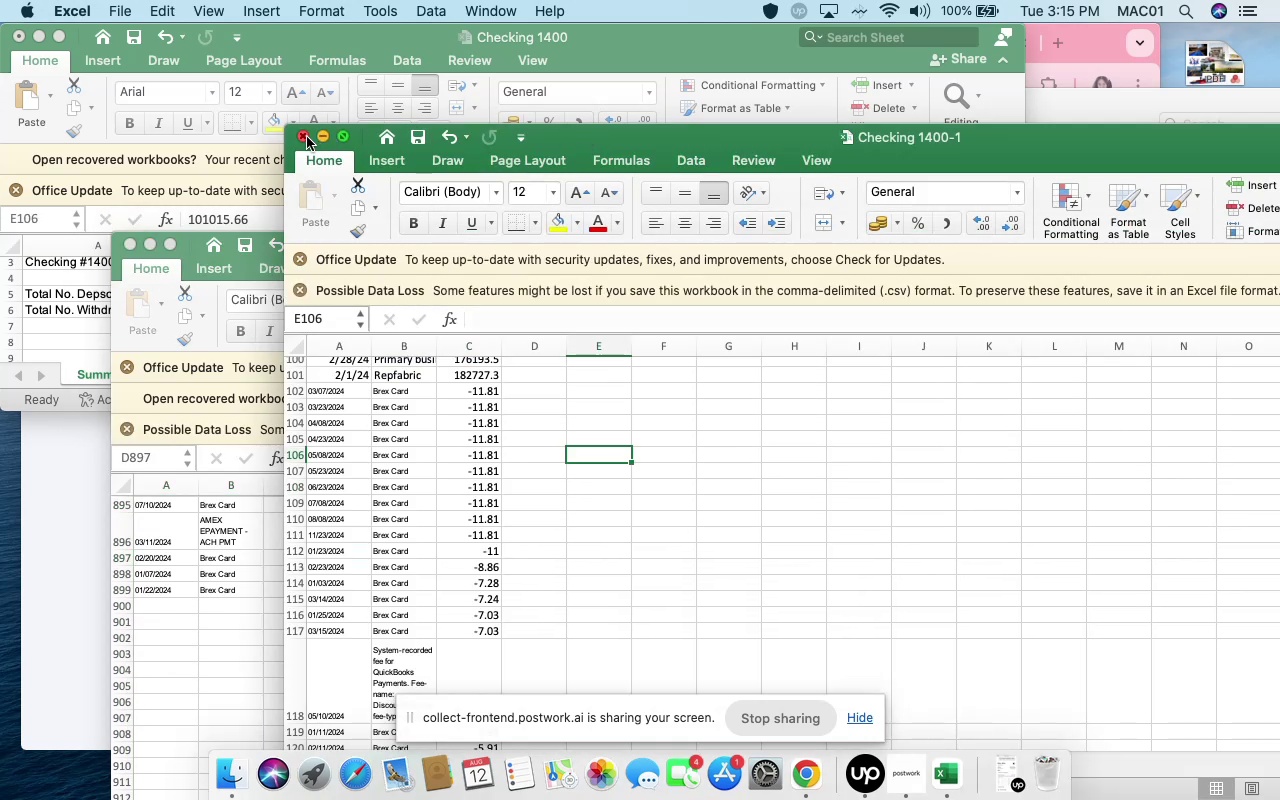 
left_click([307, 137])
 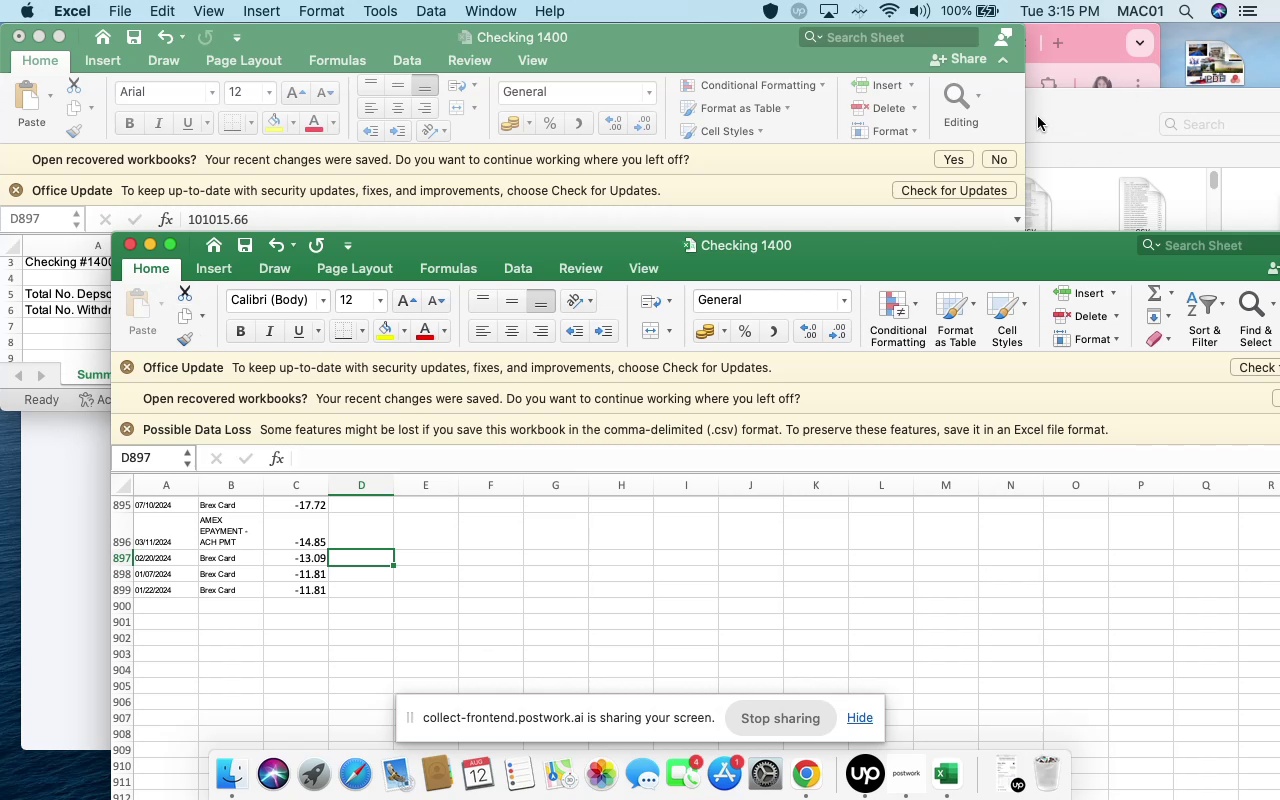 
left_click([372, 220])
 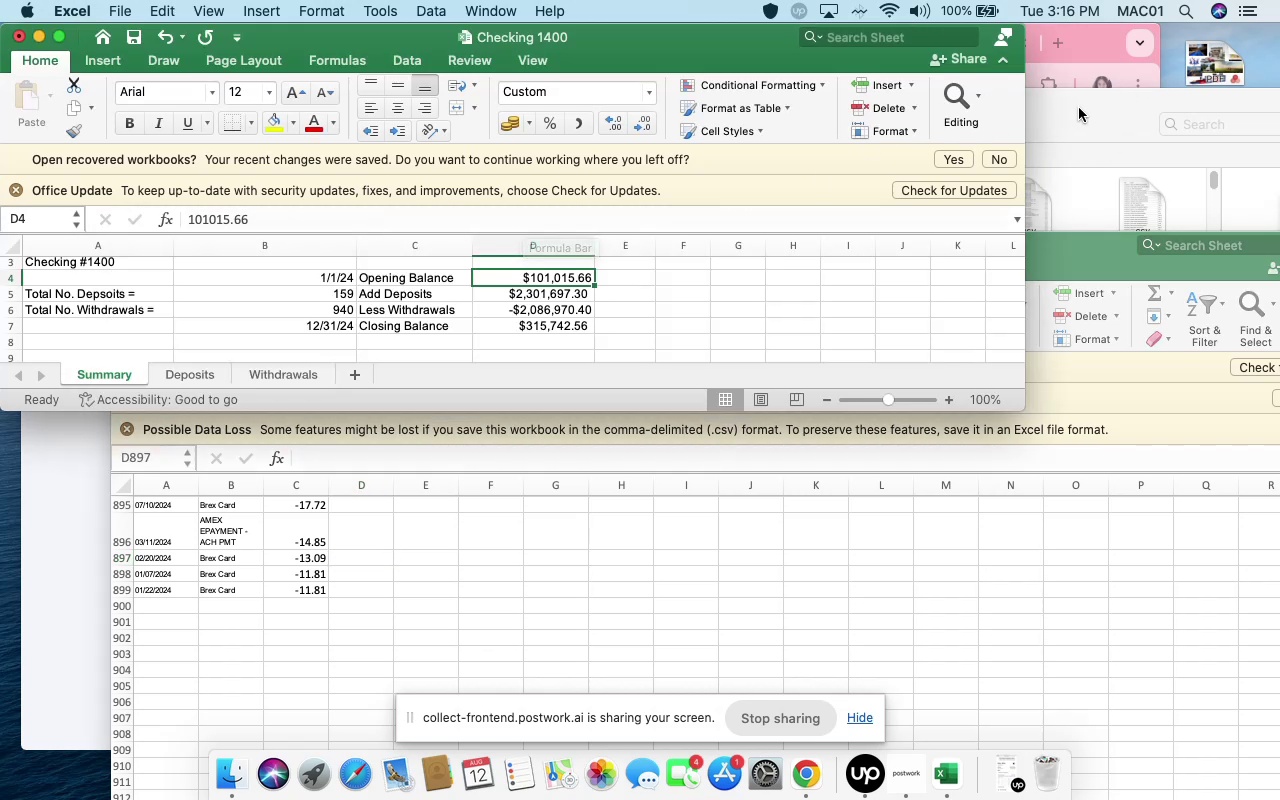 
left_click([1070, 35])
 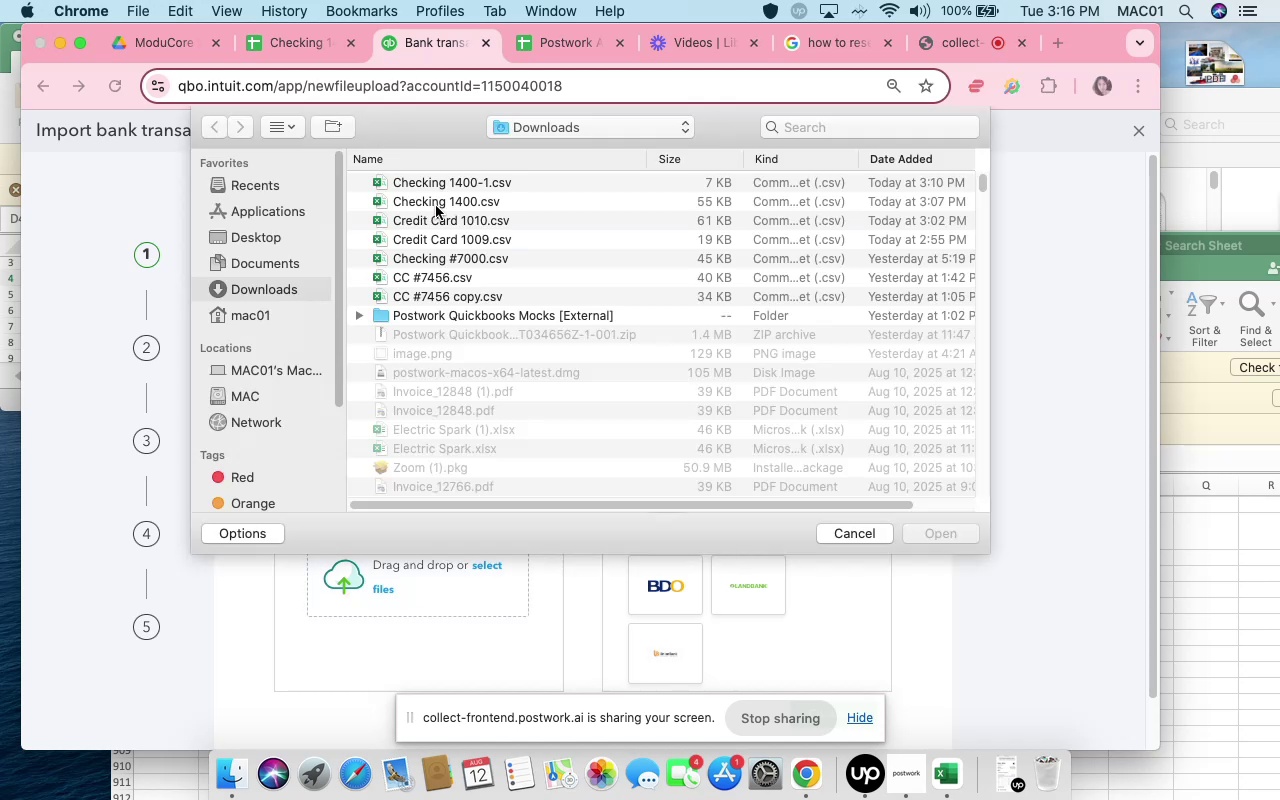 
wait(6.52)
 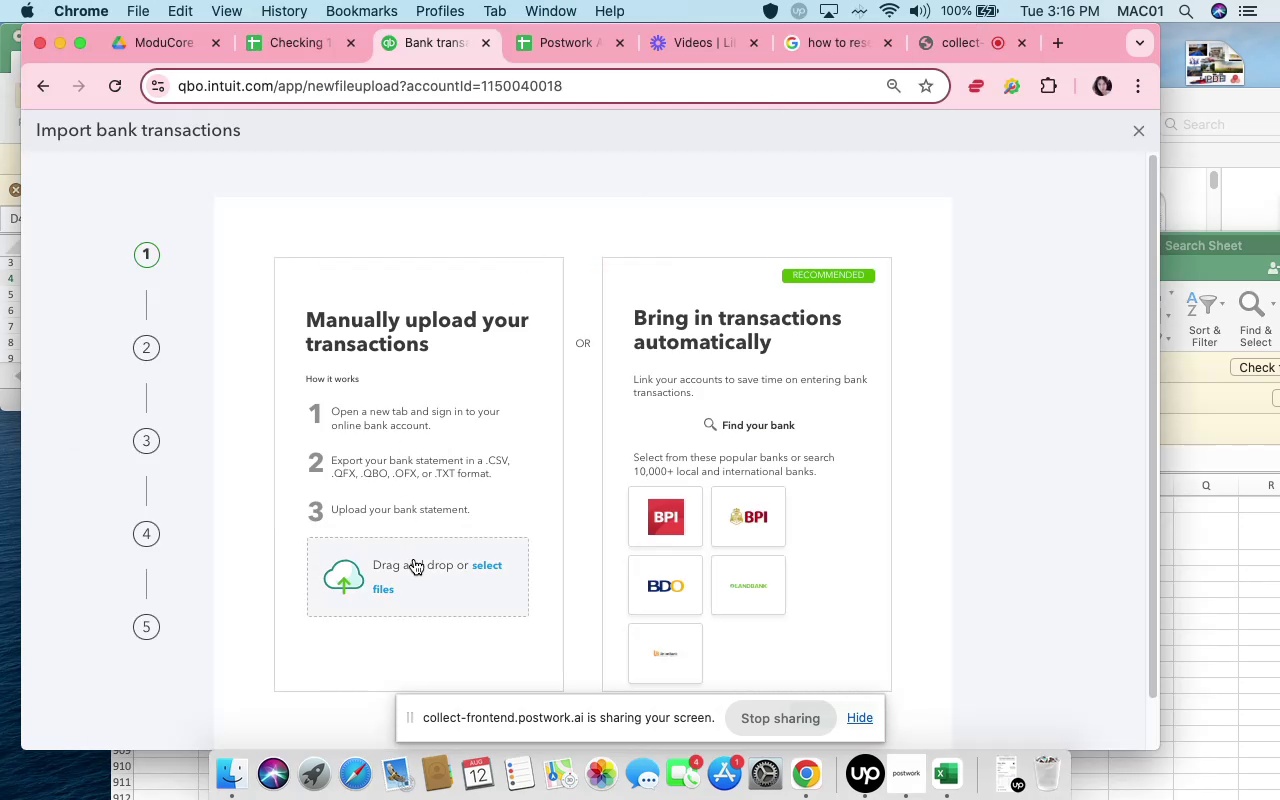 
left_click([961, 535])
 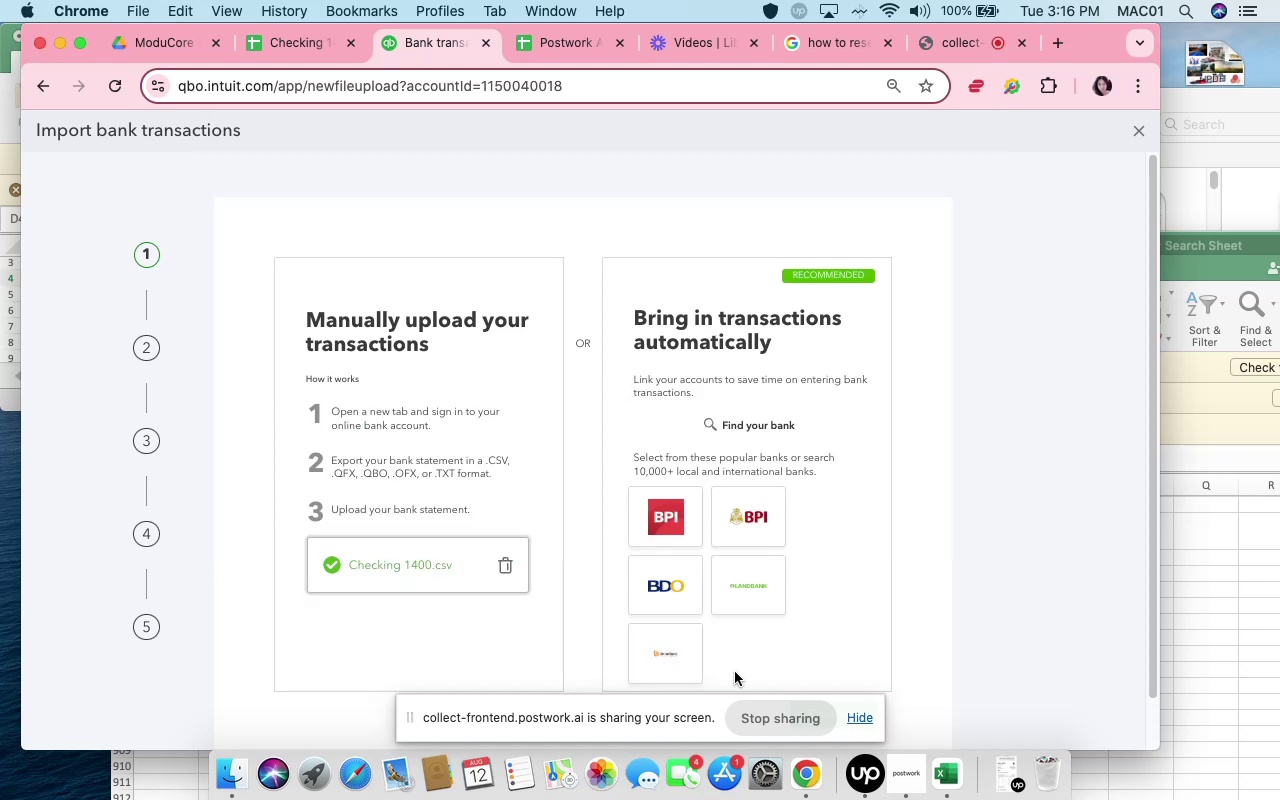 
scroll: coordinate [1042, 556], scroll_direction: down, amount: 22.0
 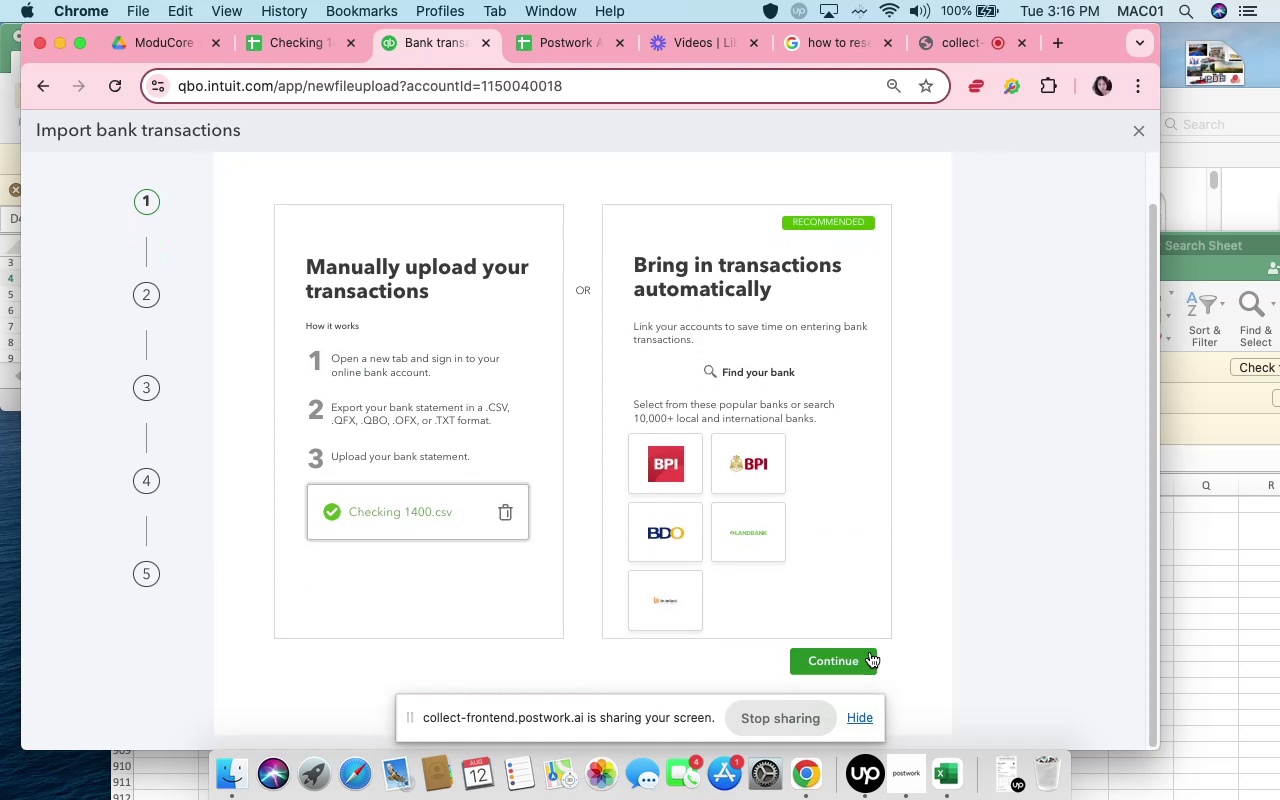 
left_click([857, 659])
 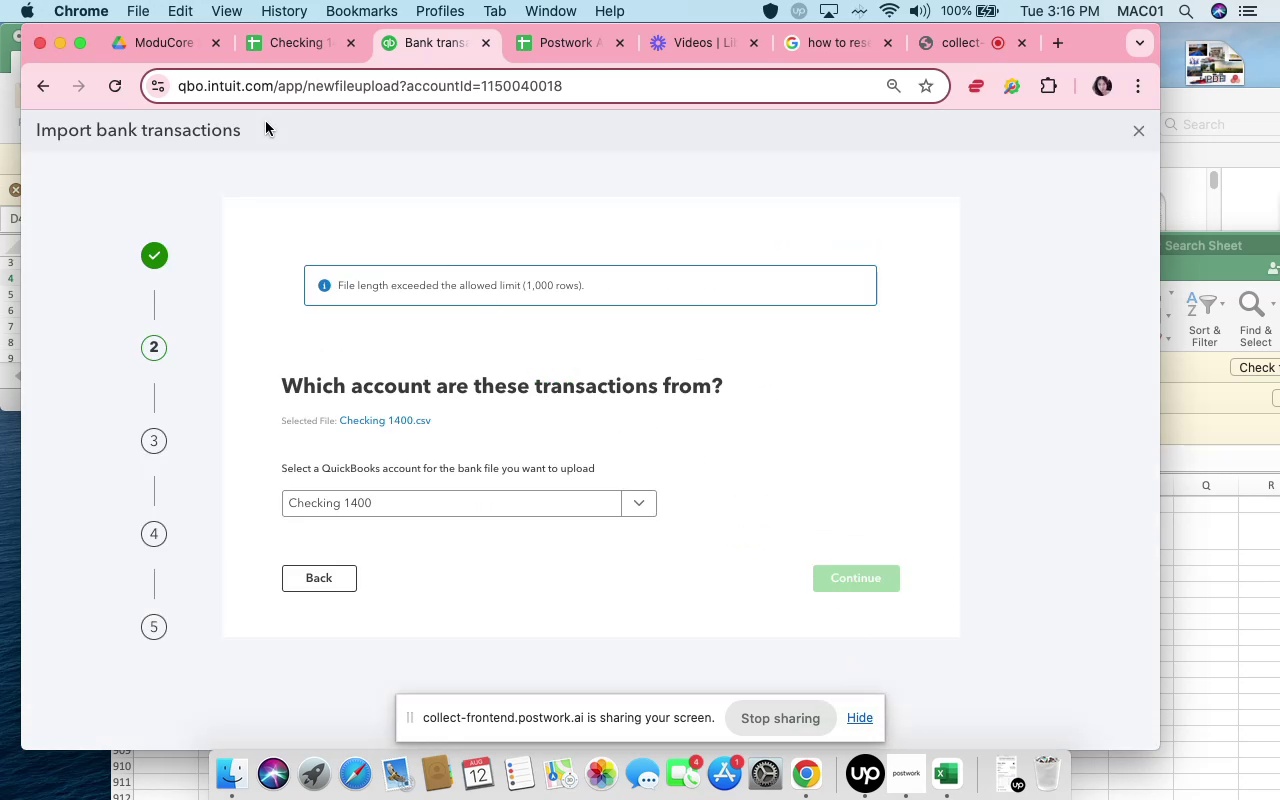 
left_click([300, 580])
 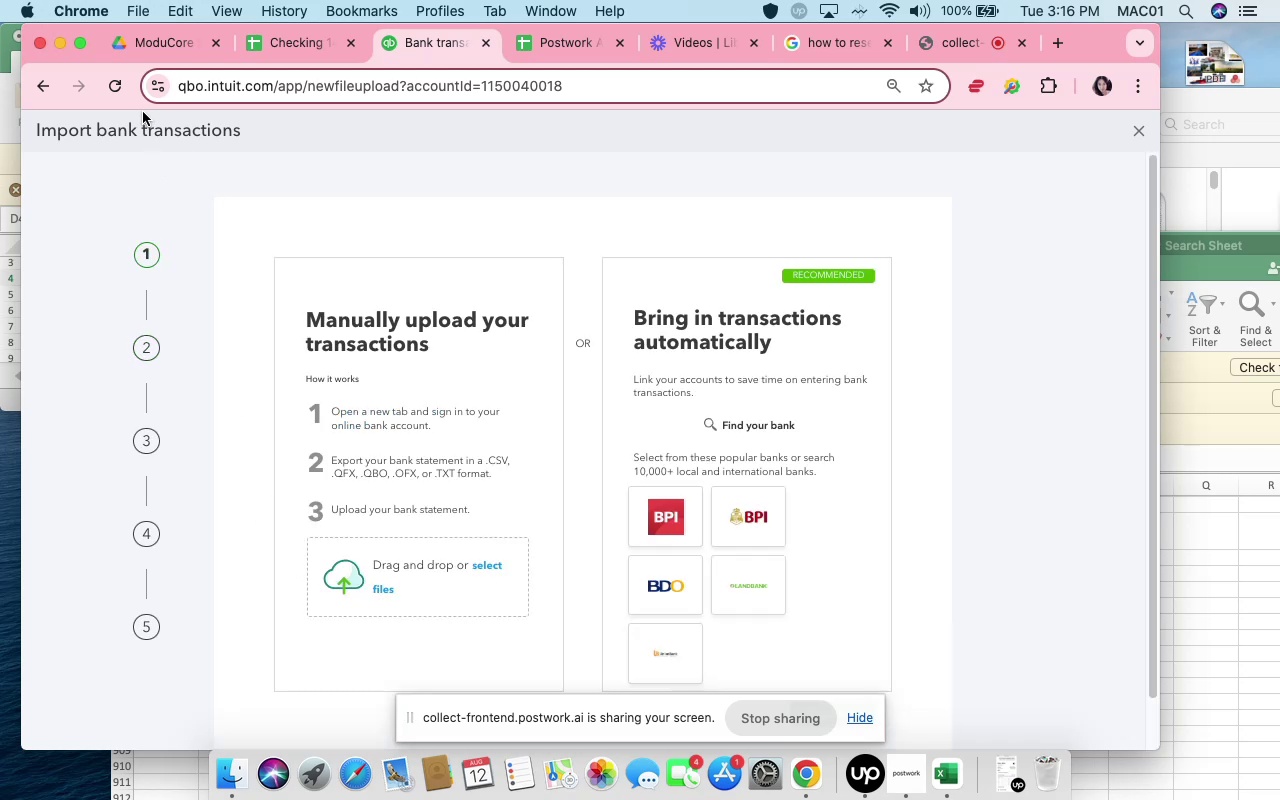 
left_click([115, 88])
 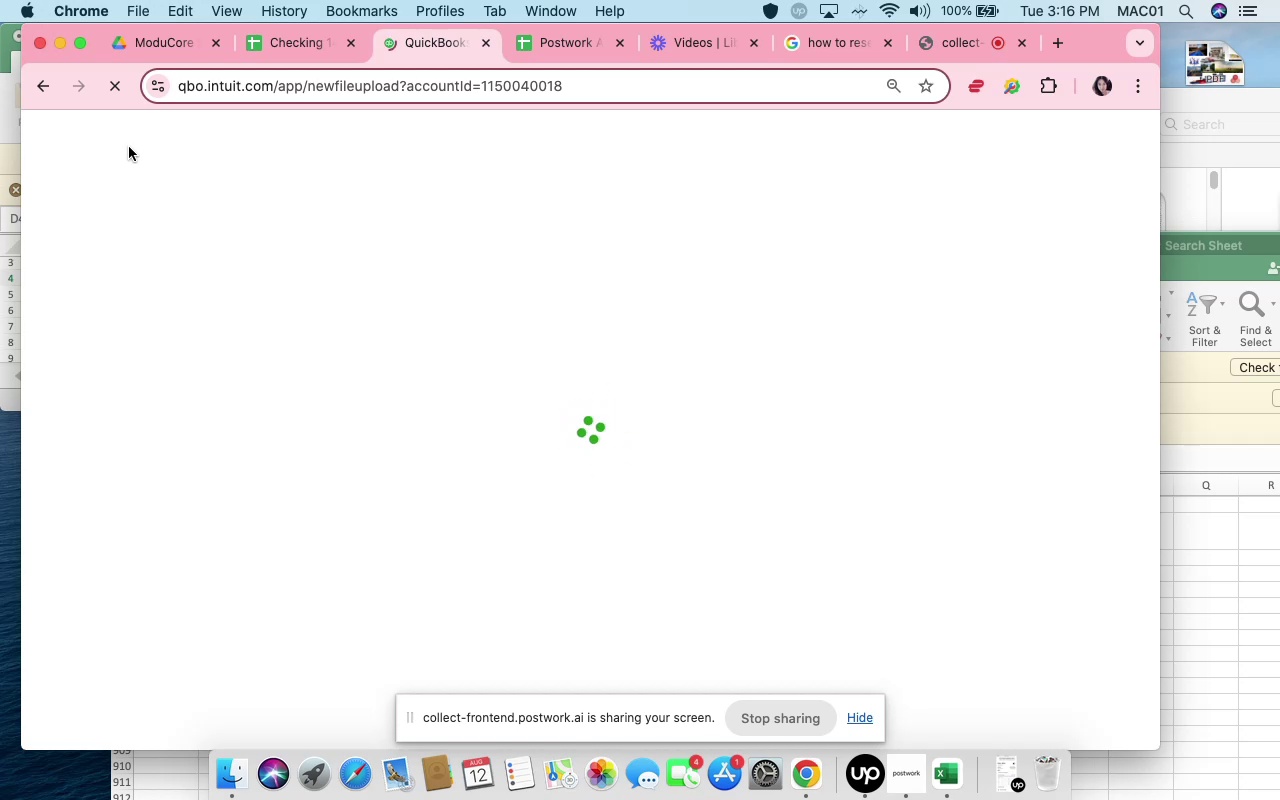 
wait(15.72)
 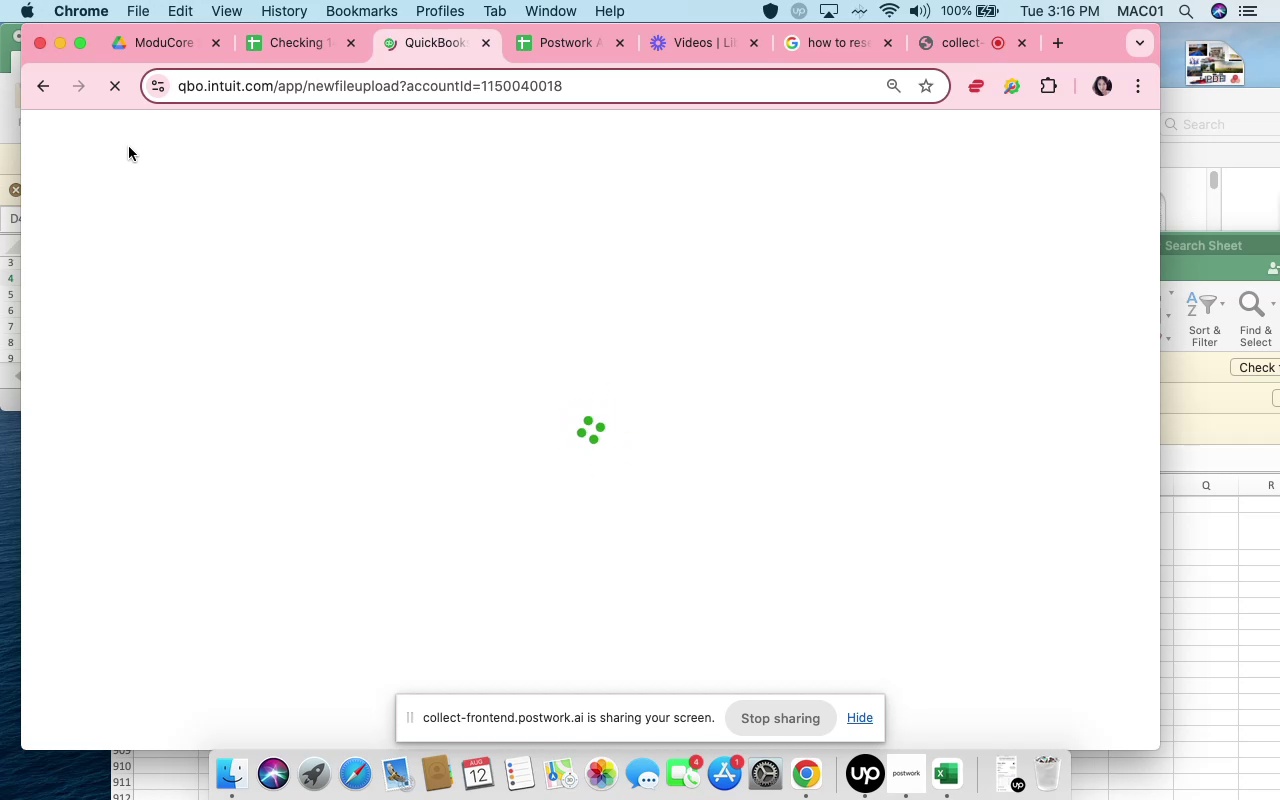 
left_click([491, 571])
 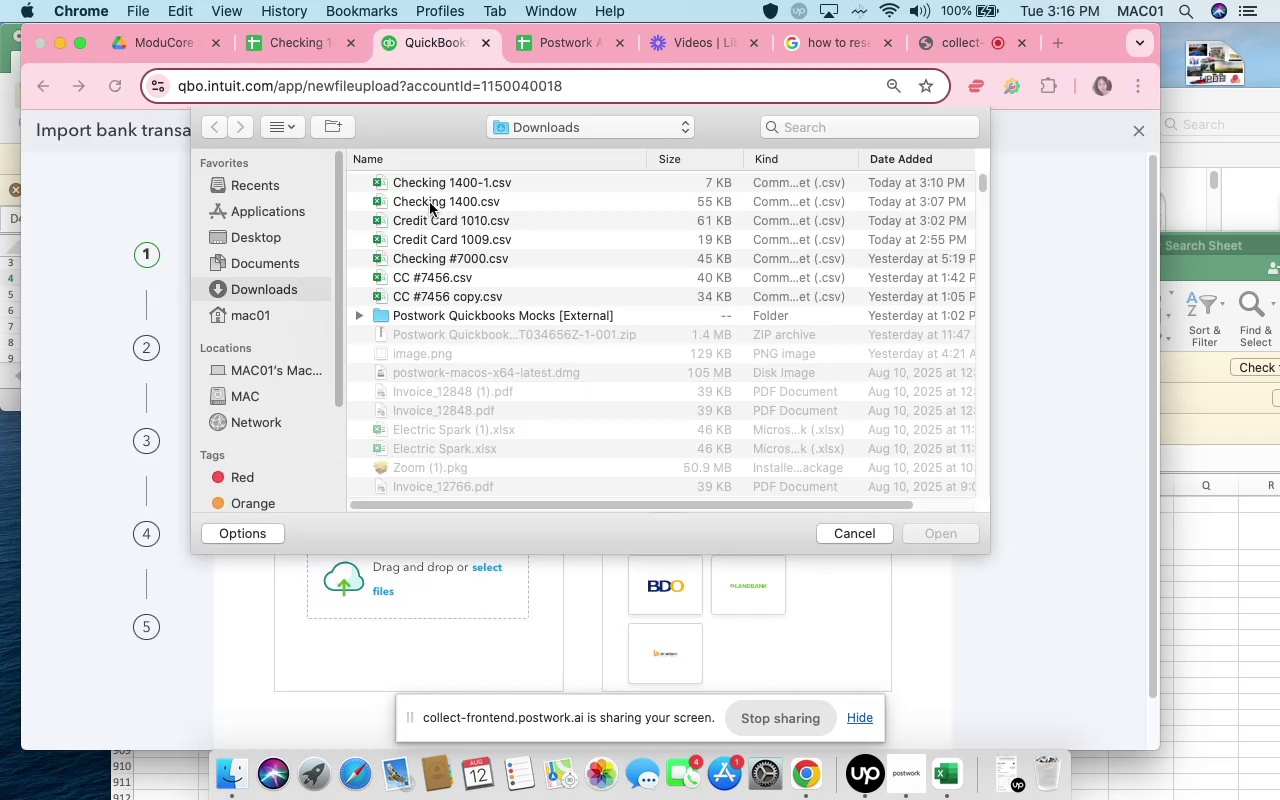 
left_click([433, 198])
 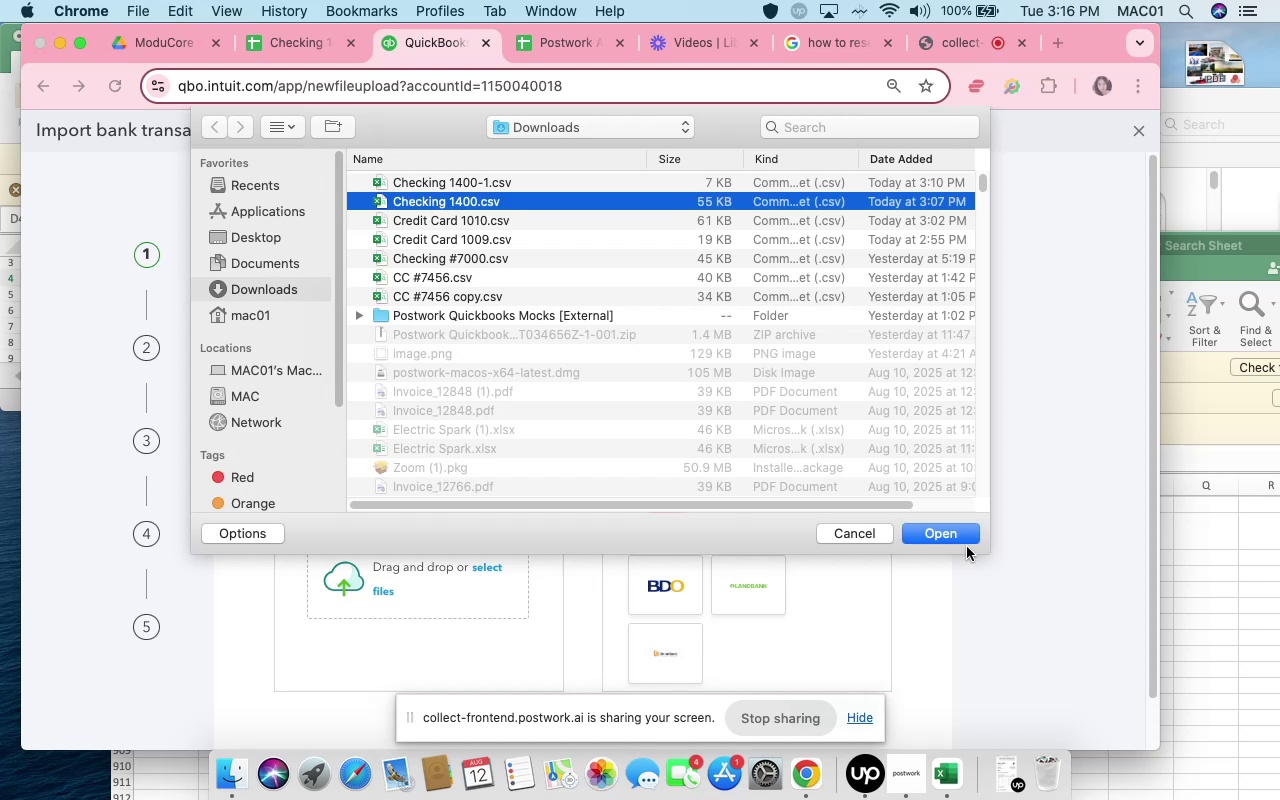 
left_click([962, 538])
 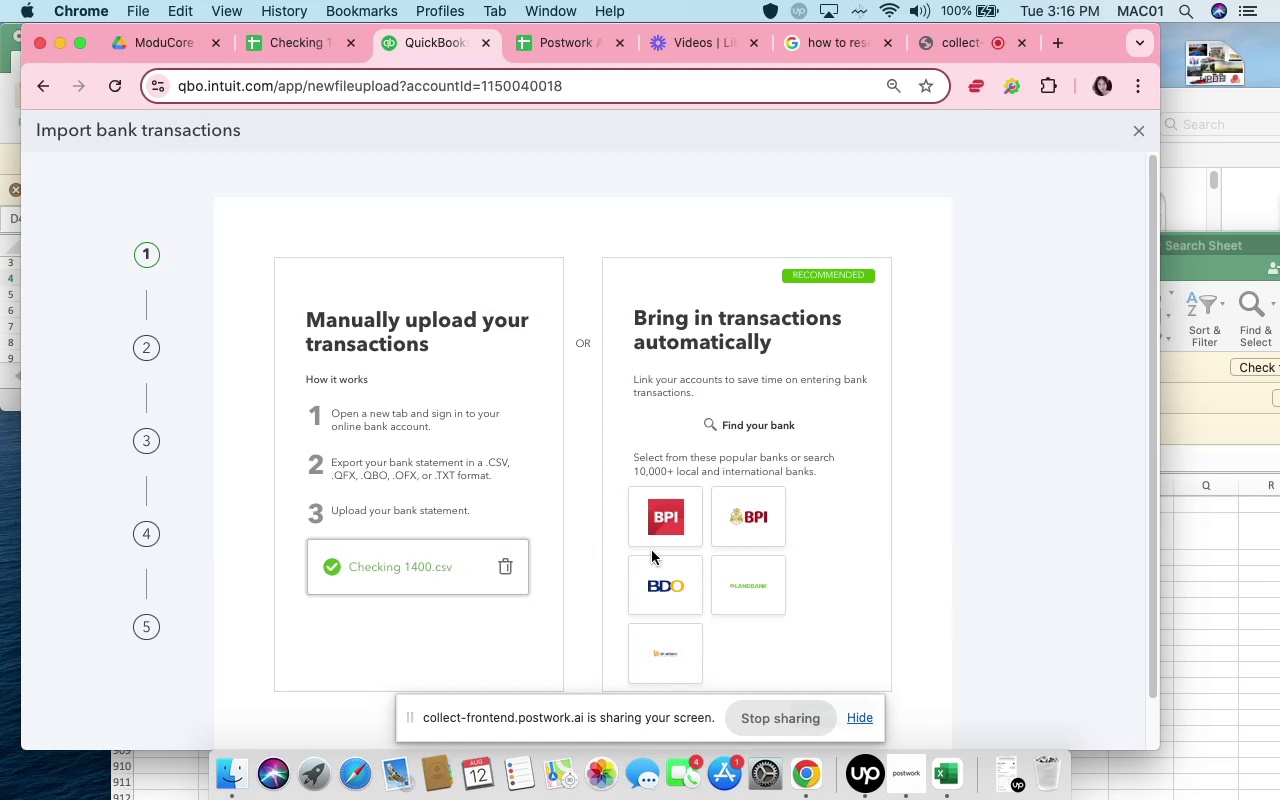 
scroll: coordinate [894, 590], scroll_direction: down, amount: 16.0
 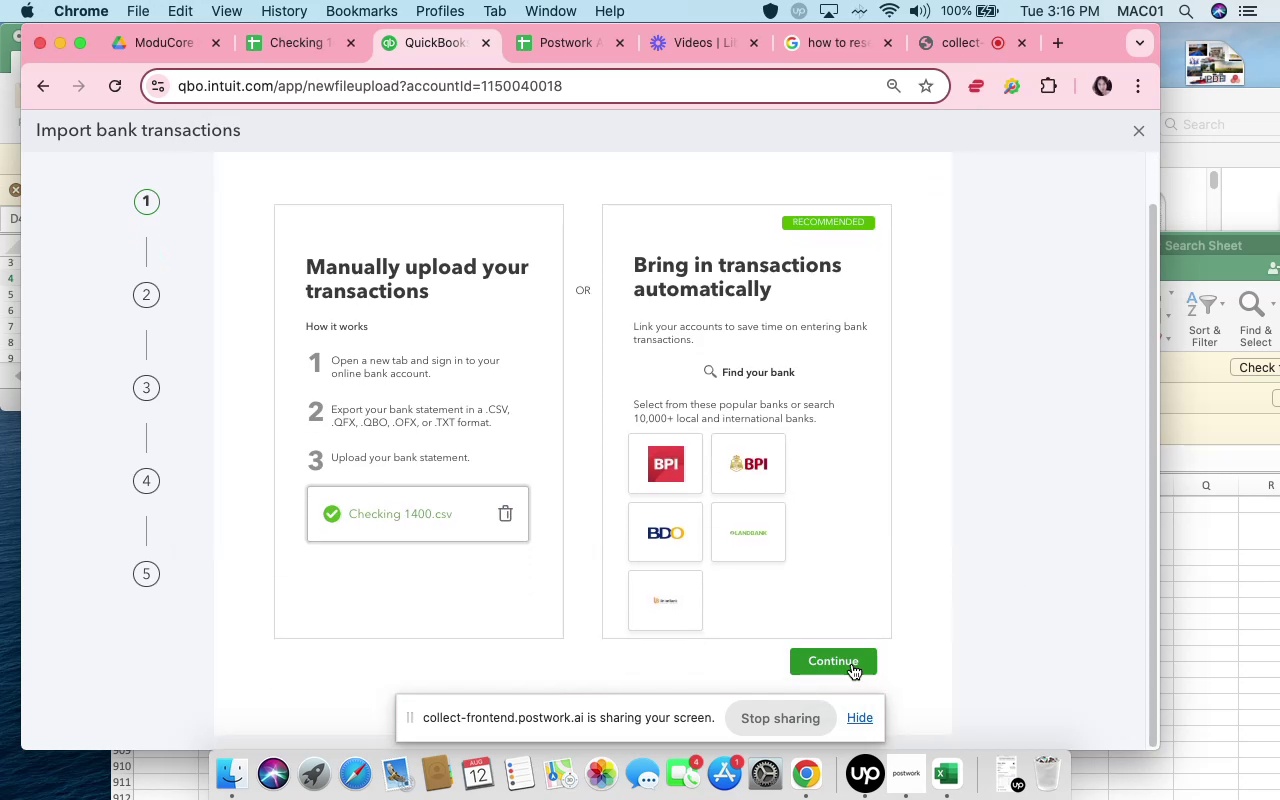 
left_click([852, 664])
 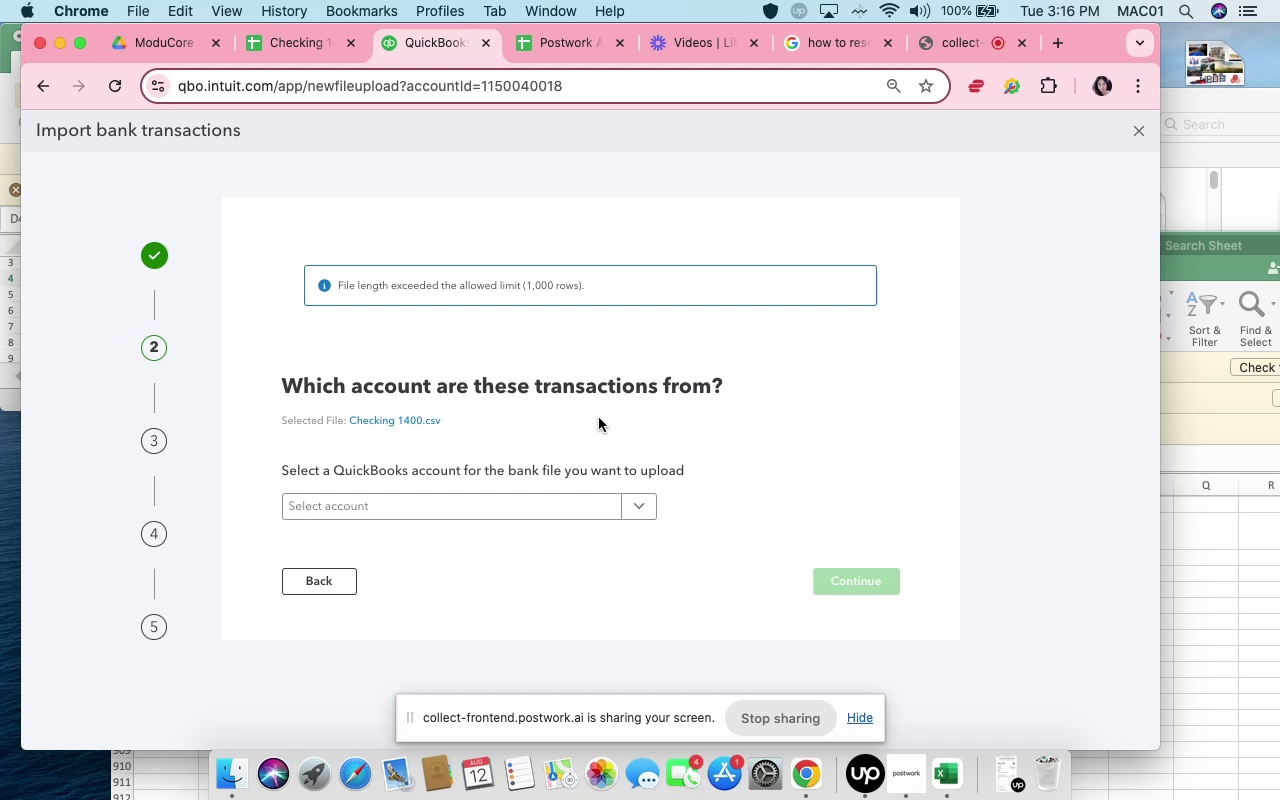 
wait(16.5)
 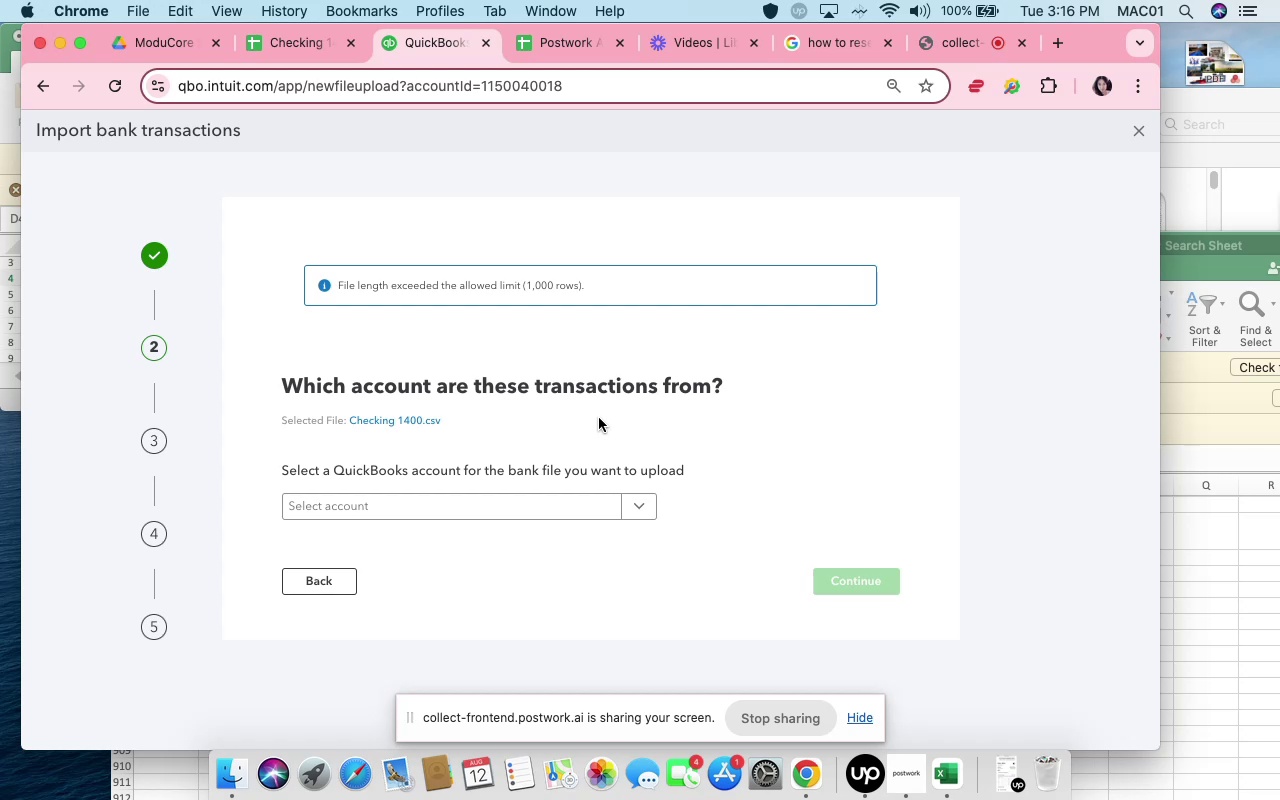 
left_click([313, 589])
 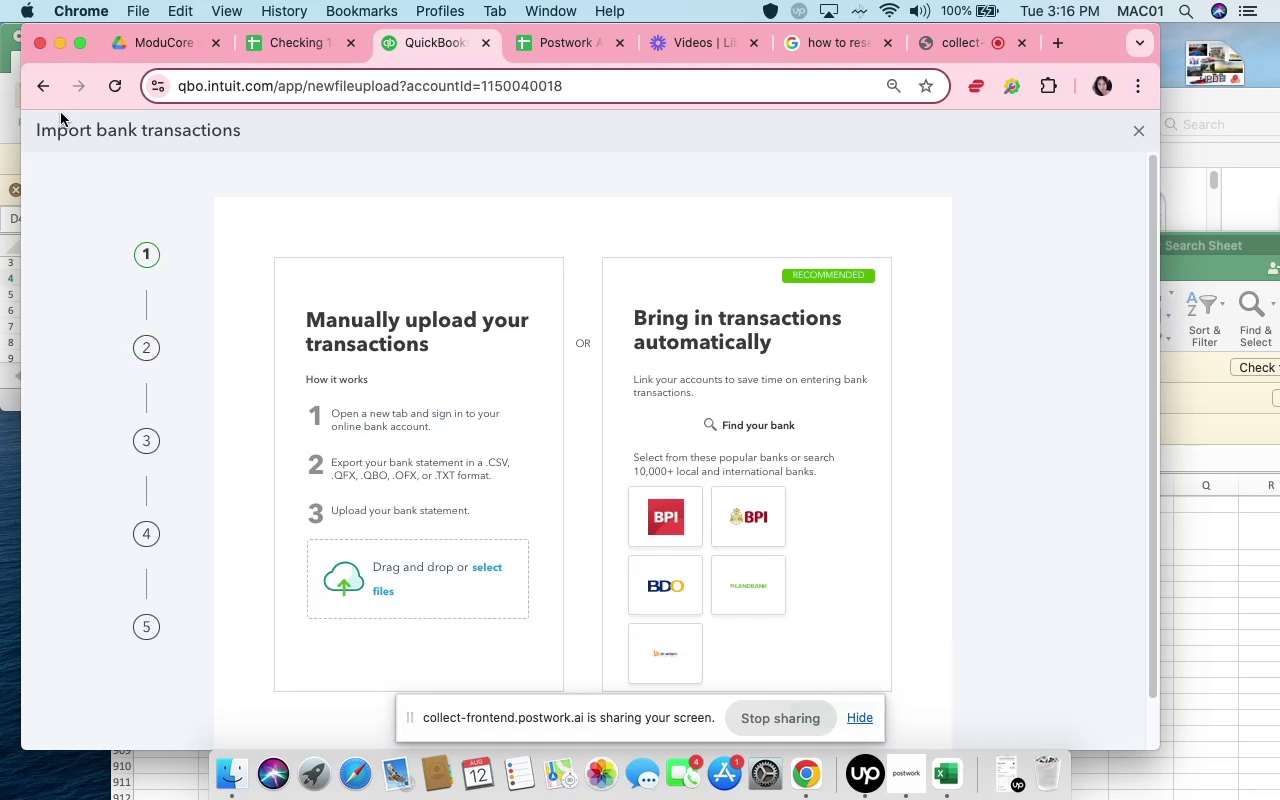 
left_click([48, 94])
 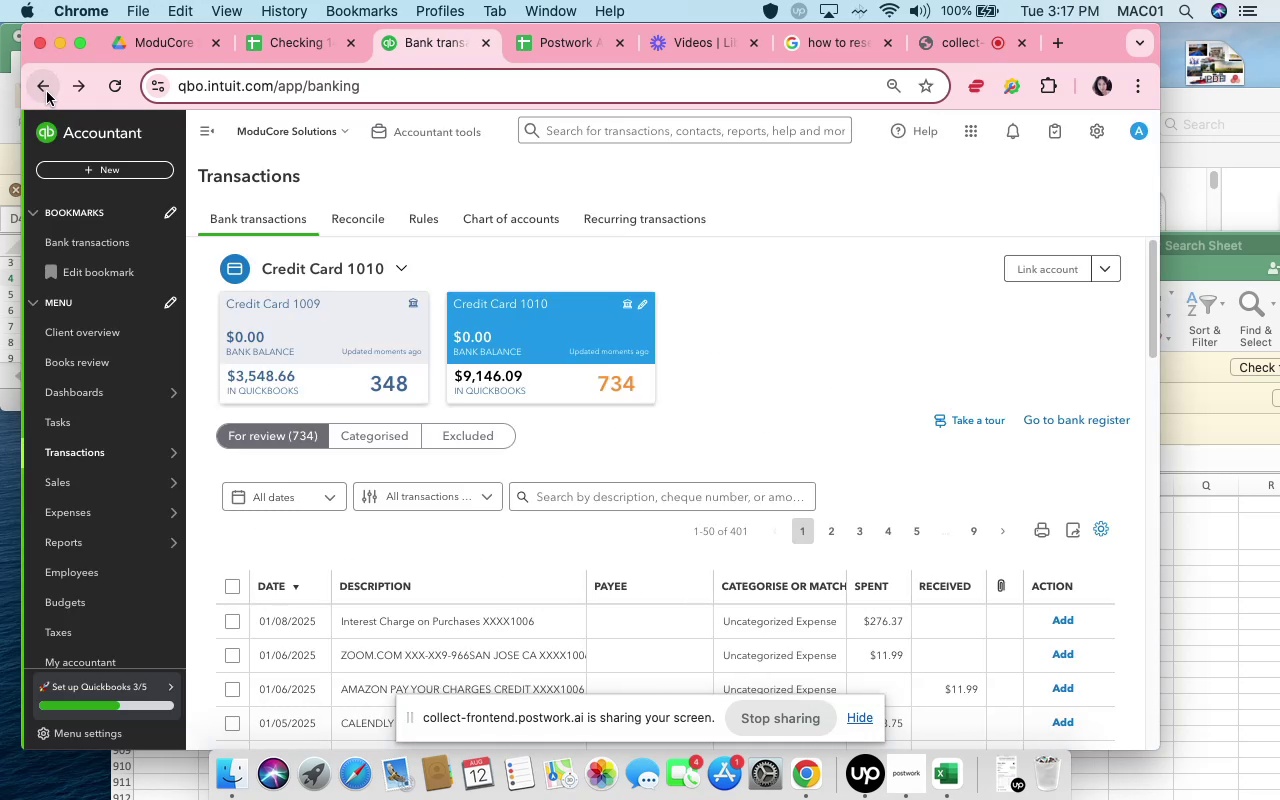 
wait(7.01)
 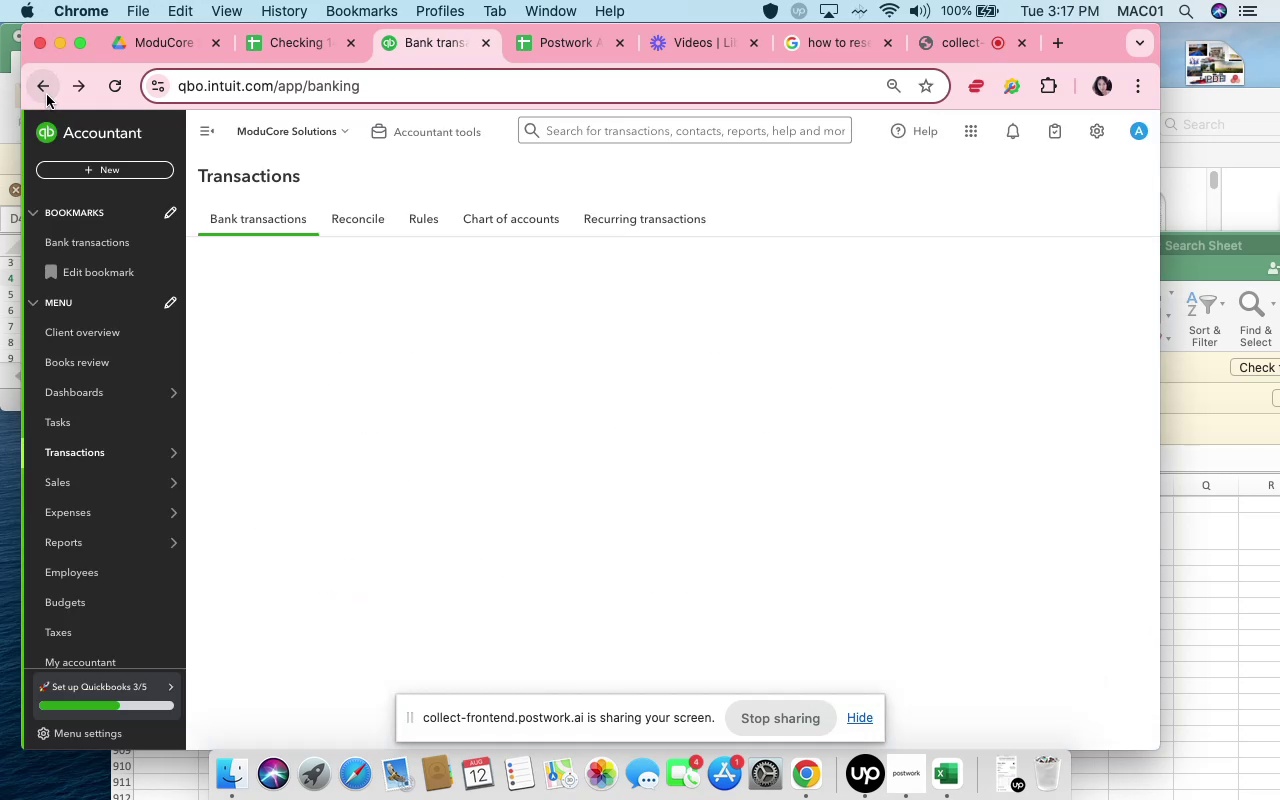 
left_click([120, 90])
 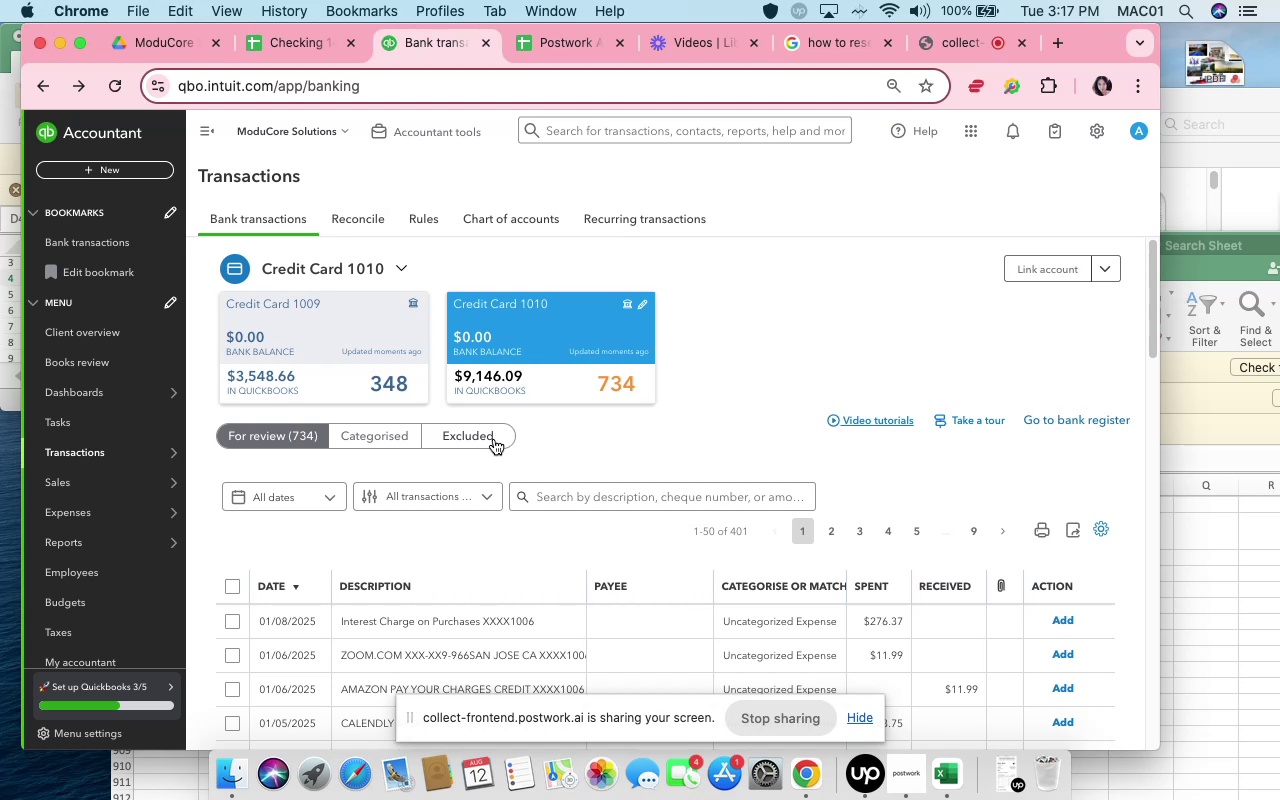 
wait(29.2)
 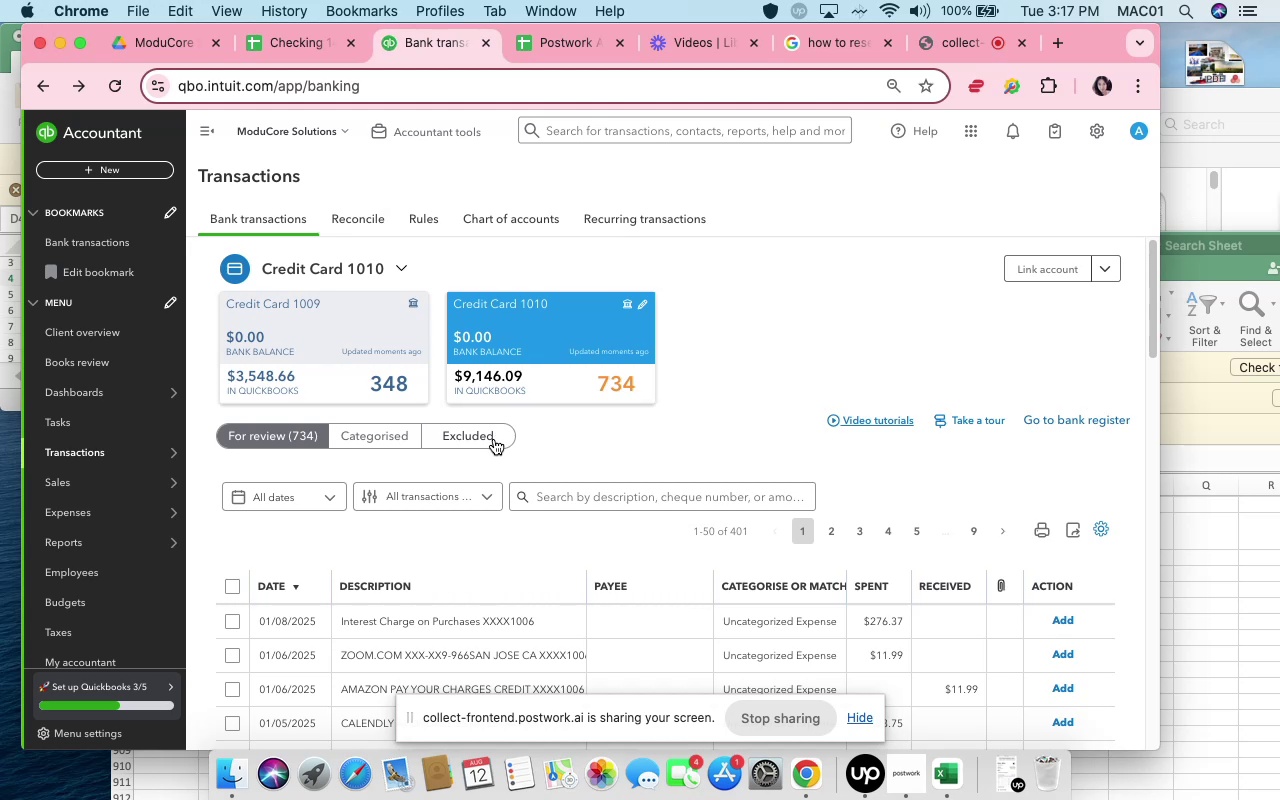 
left_click([1107, 277])
 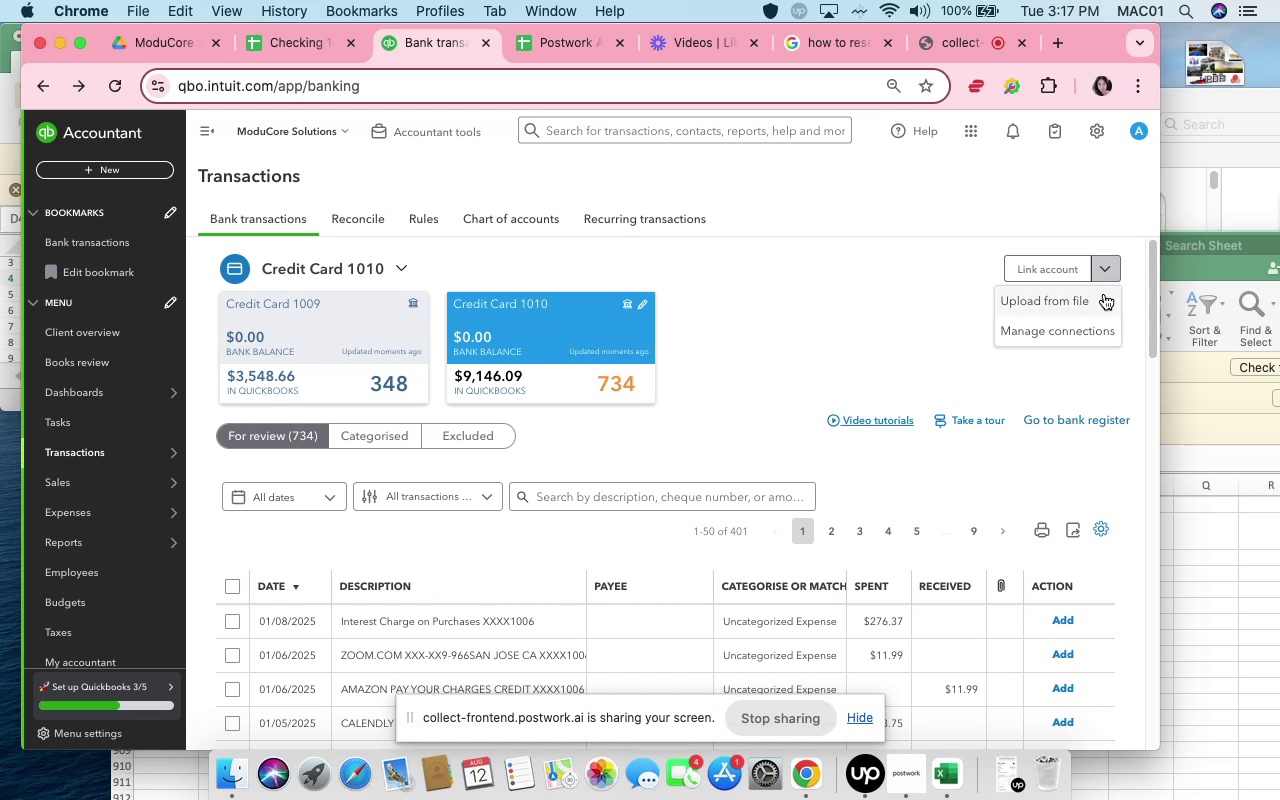 
left_click([1101, 299])
 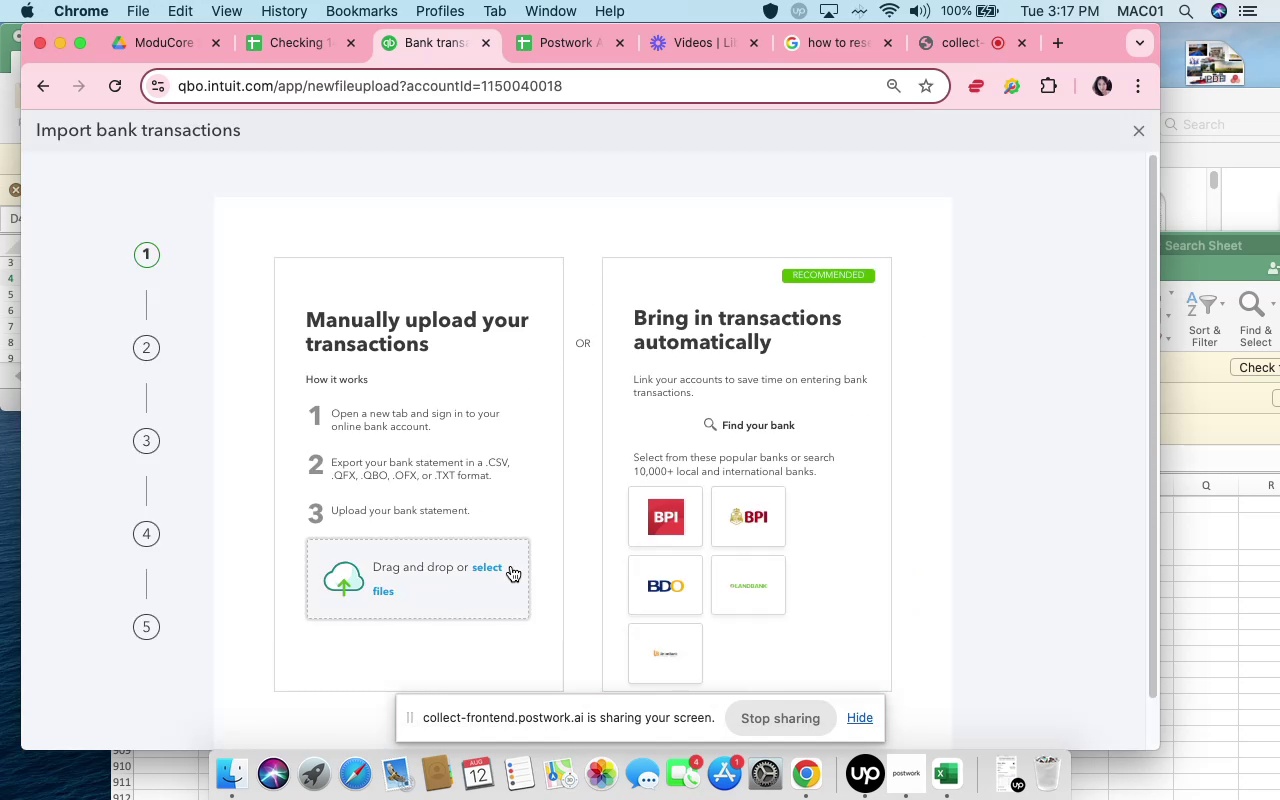 
left_click([493, 566])
 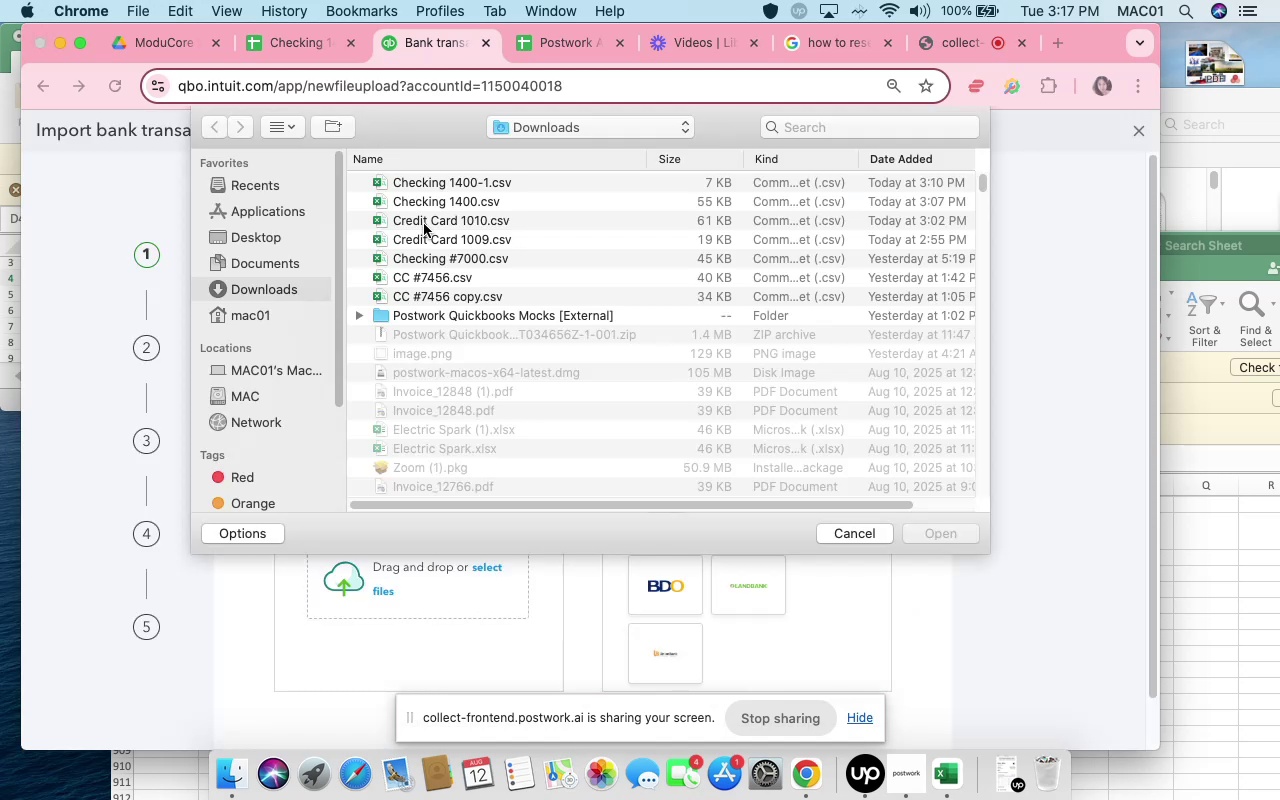 
left_click([429, 203])
 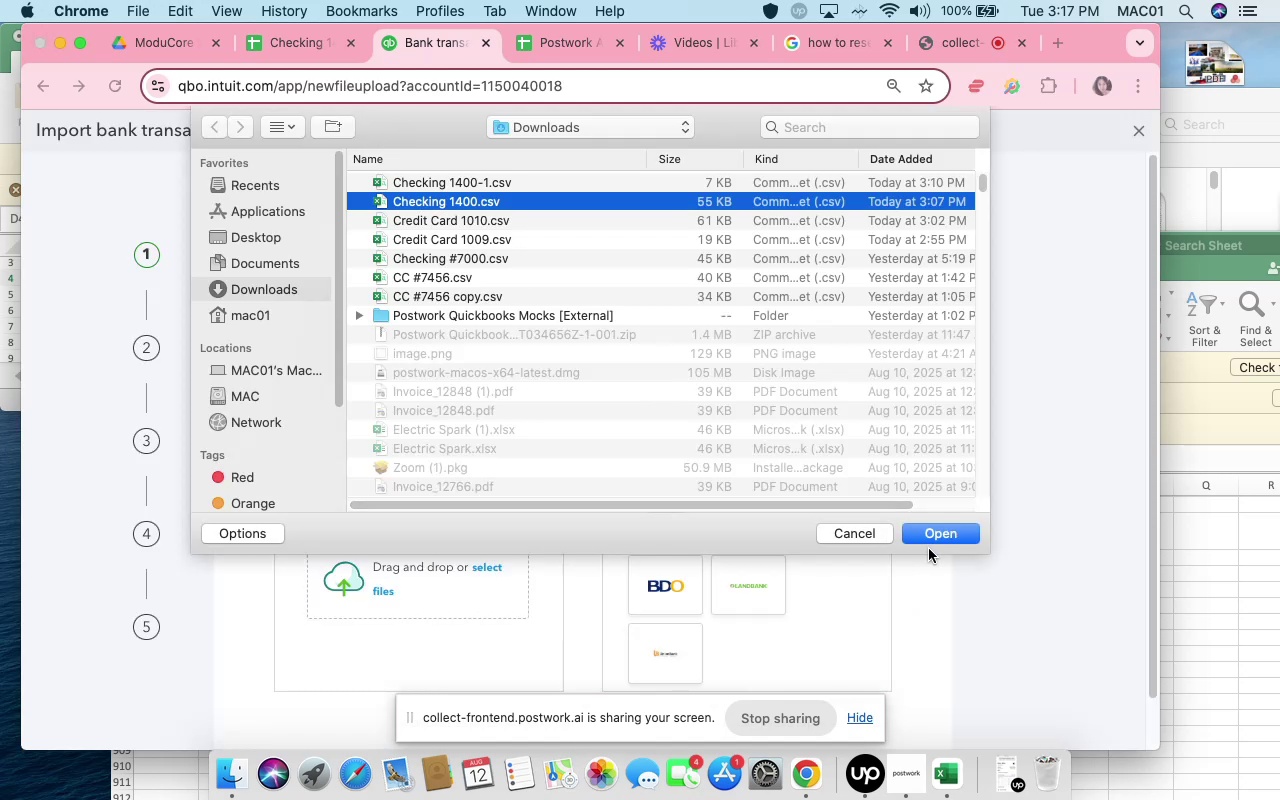 
left_click([931, 538])
 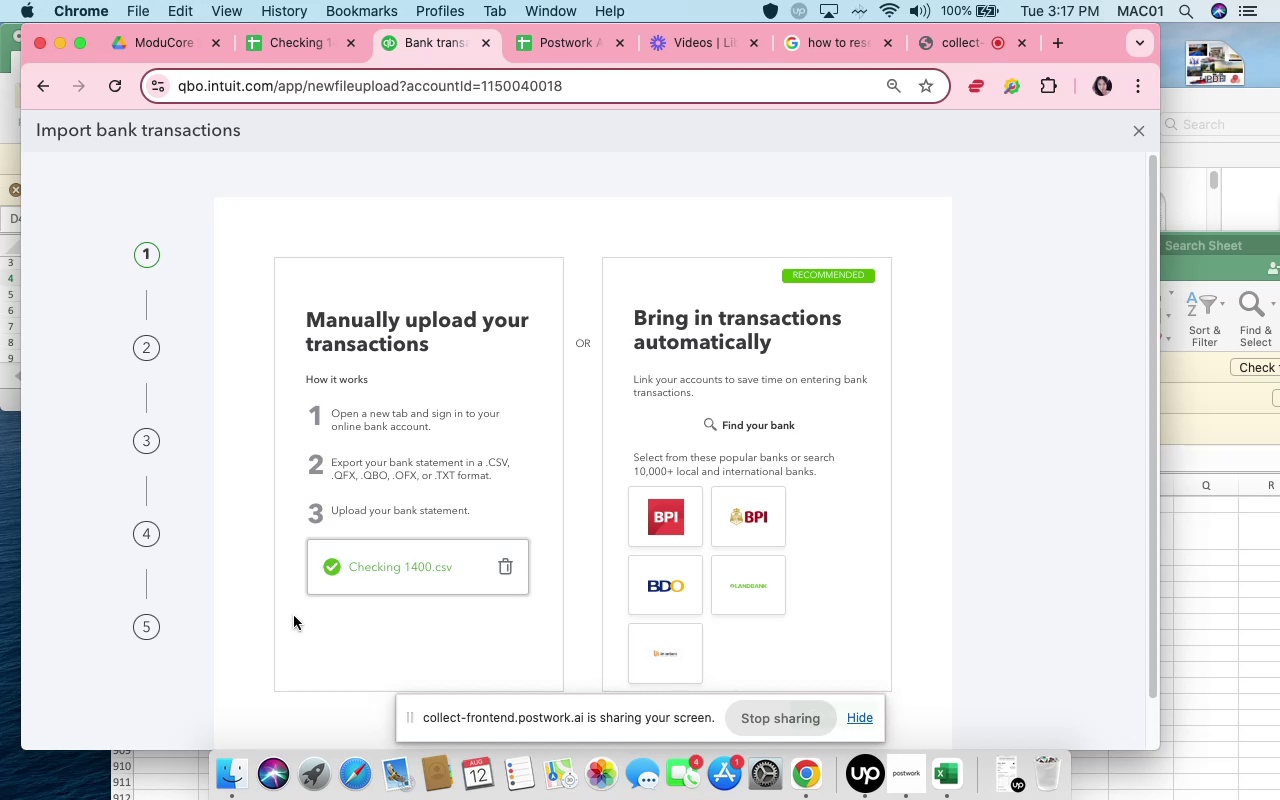 
scroll: coordinate [938, 604], scroll_direction: down, amount: 15.0
 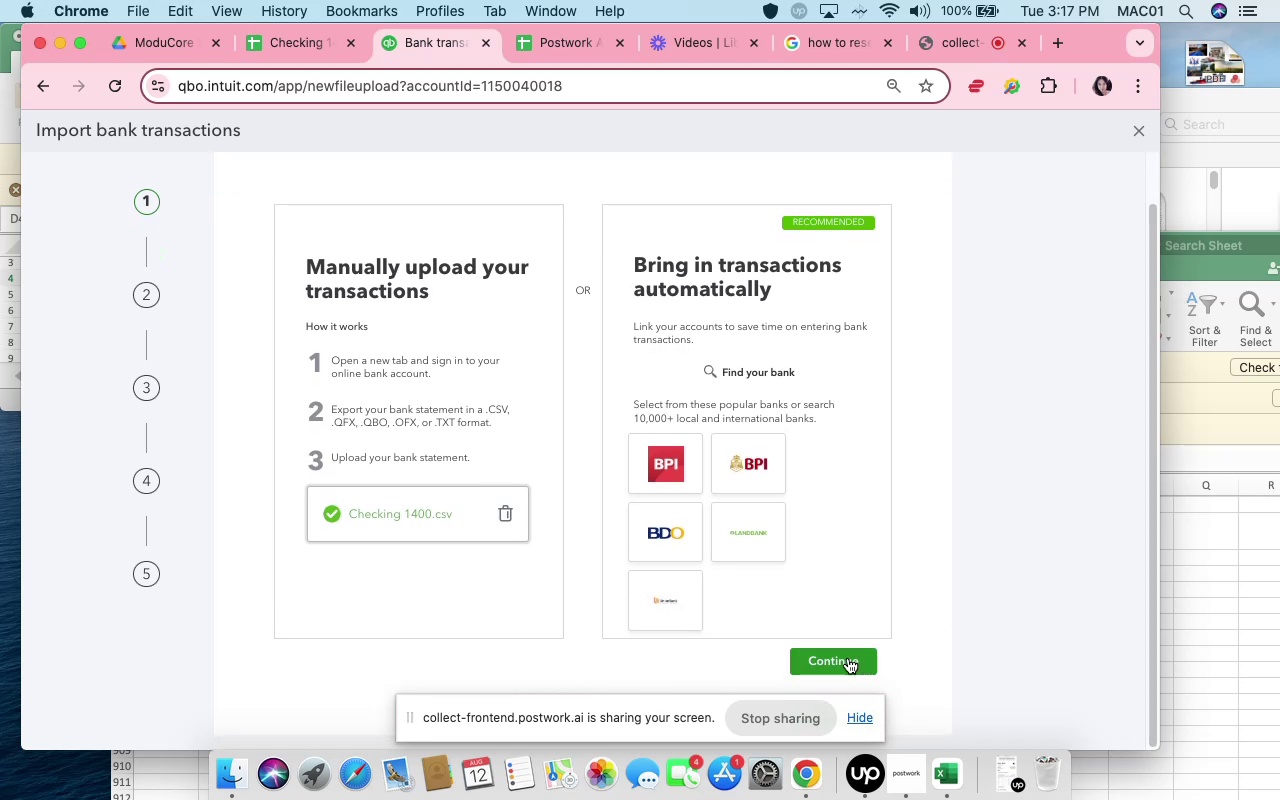 
left_click([847, 658])
 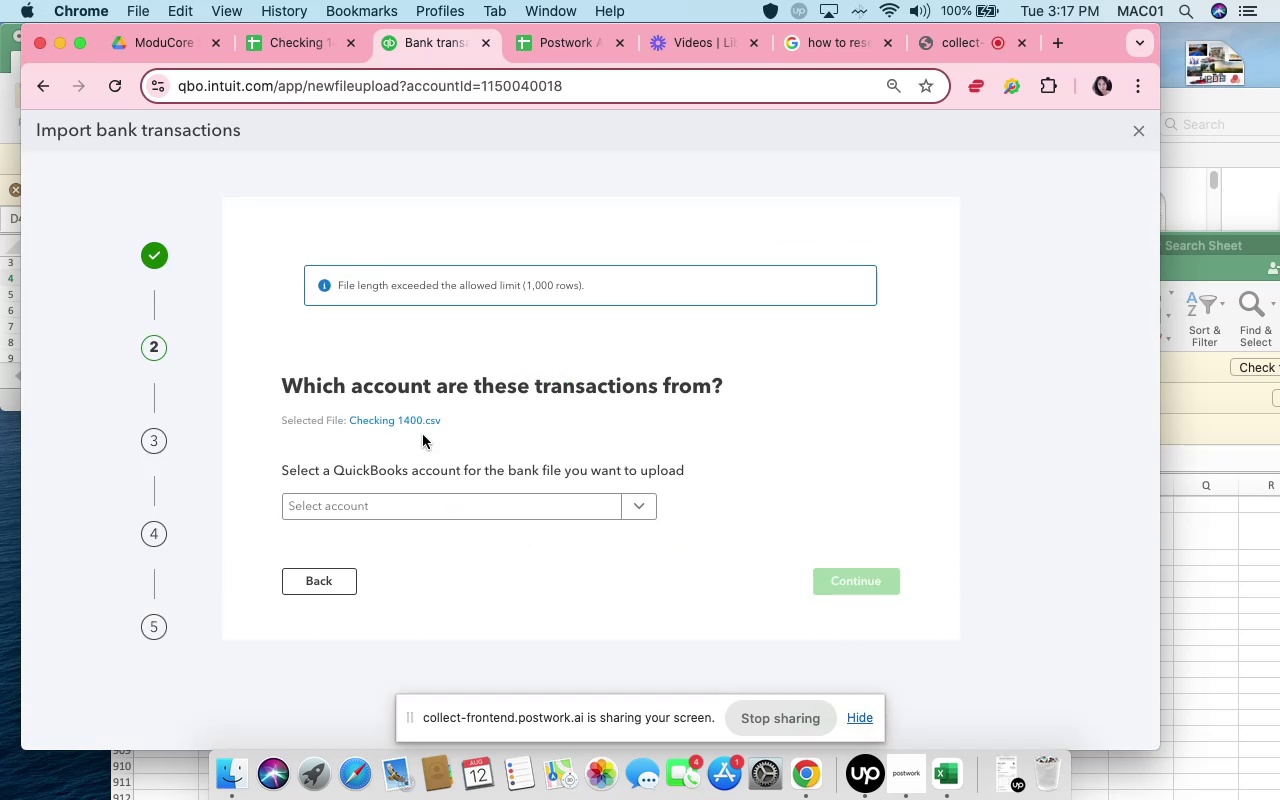 
wait(5.48)
 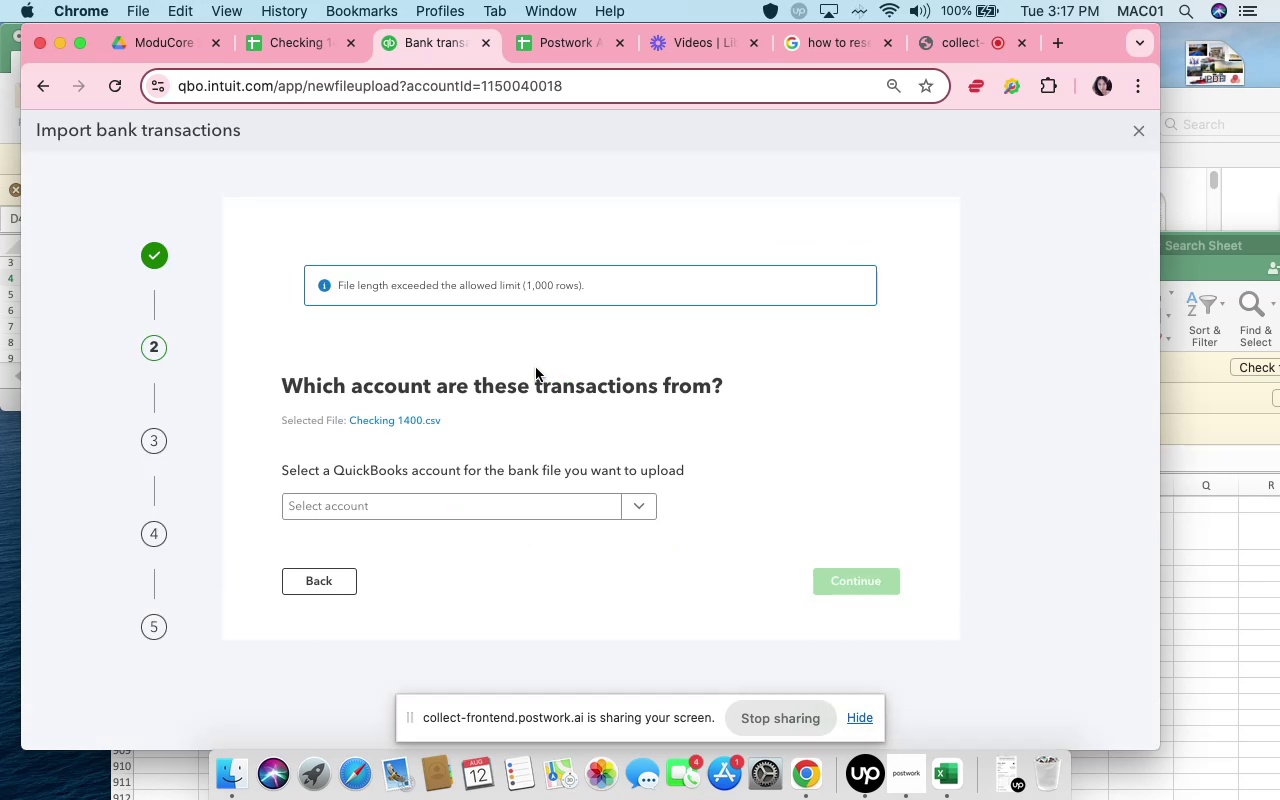 
left_click([109, 89])
 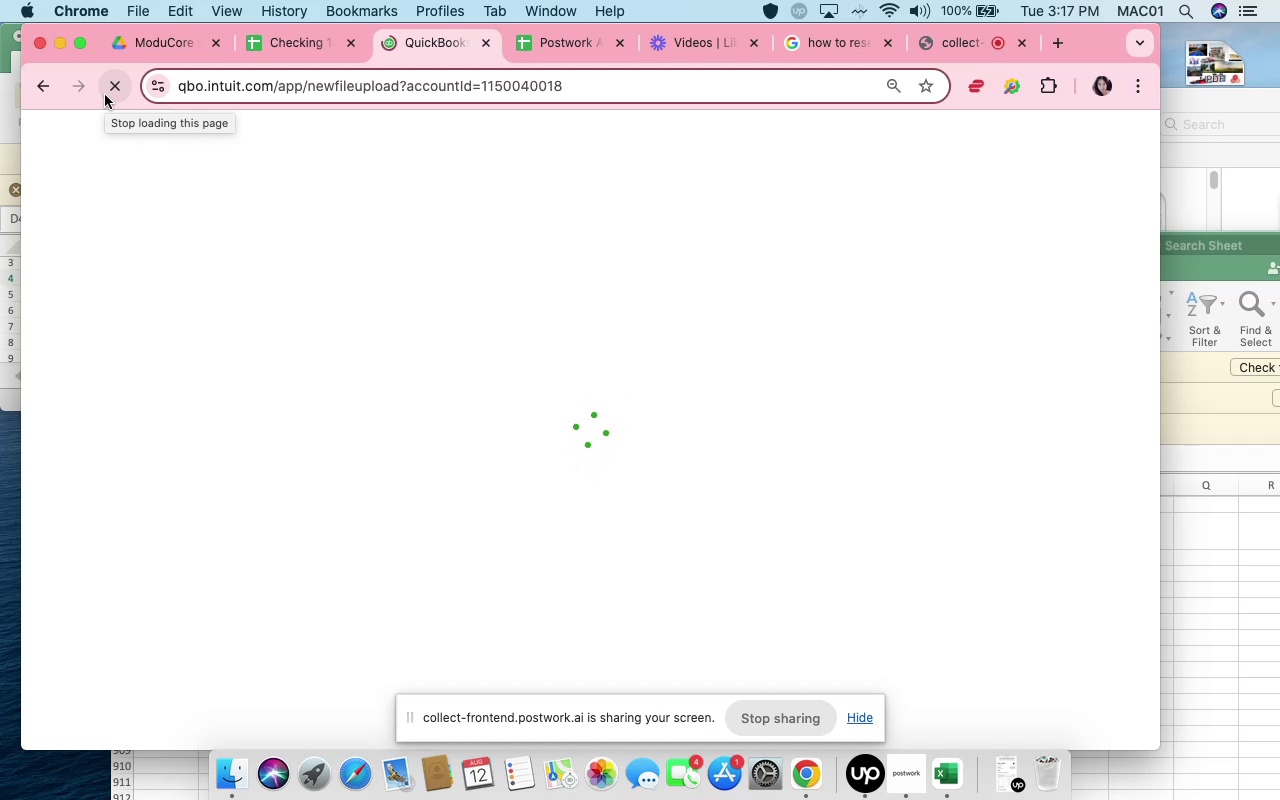 
left_click([1217, 629])
 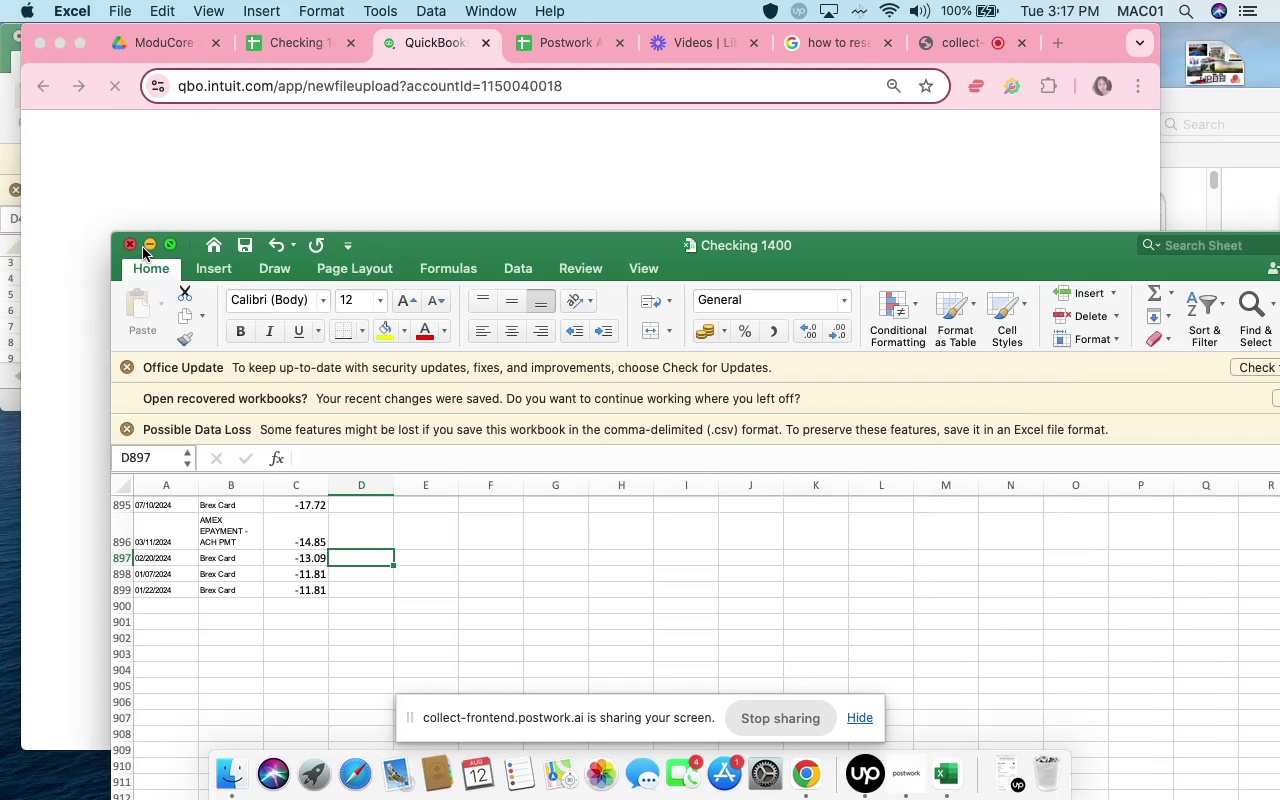 
left_click([135, 247])
 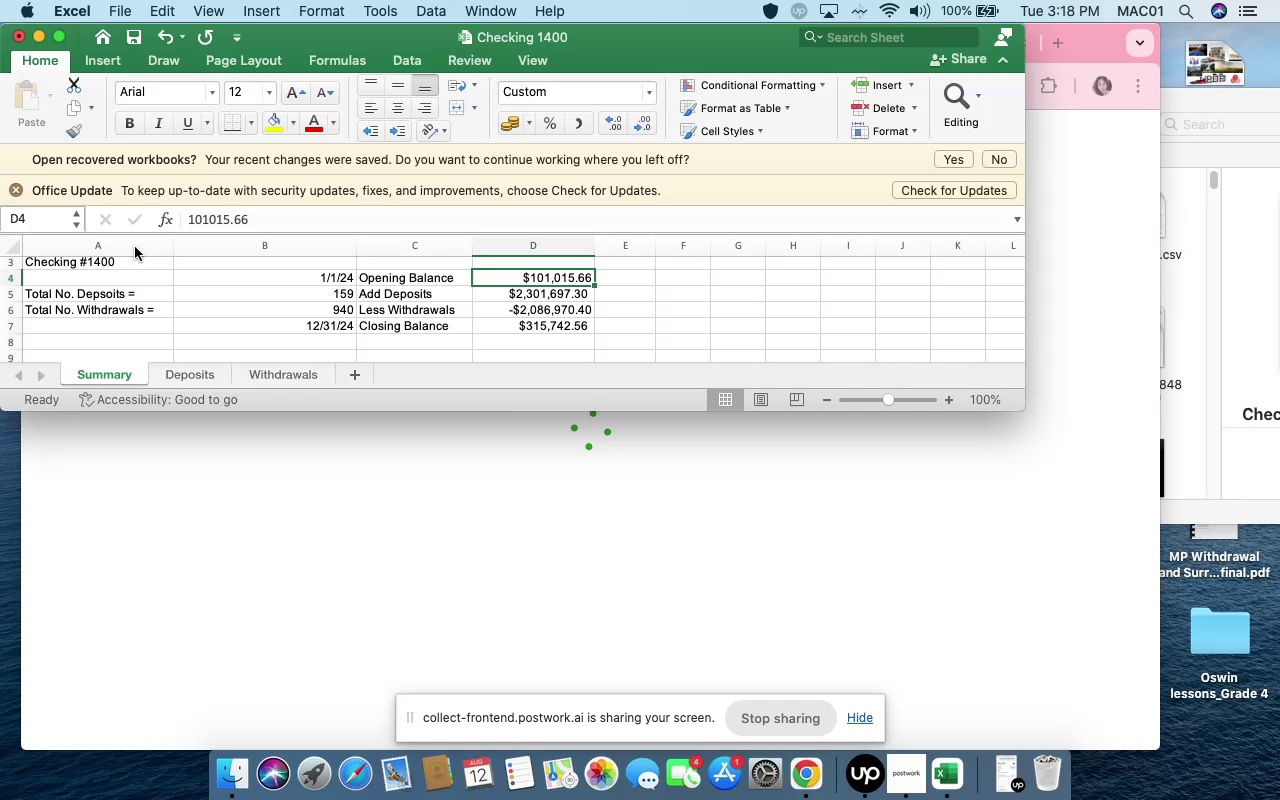 
mouse_move([597, 544])
 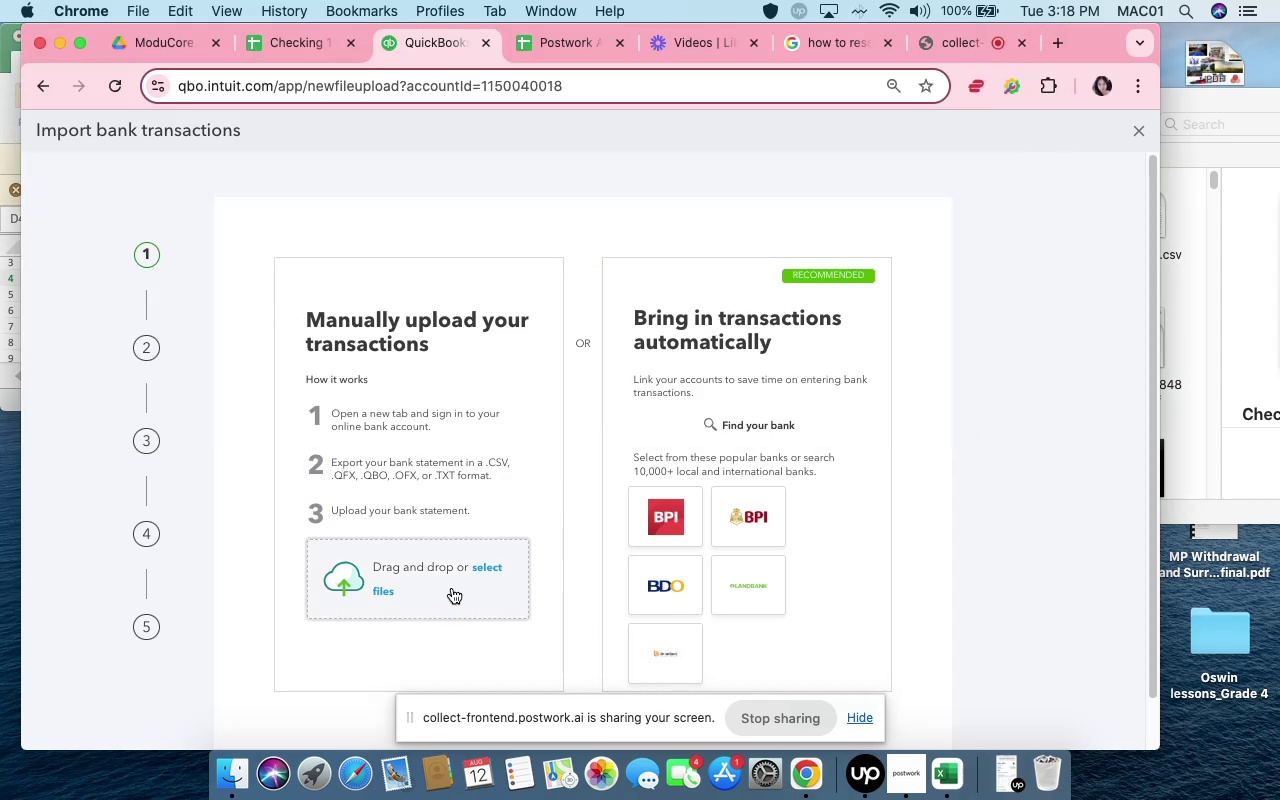 
left_click([493, 569])
 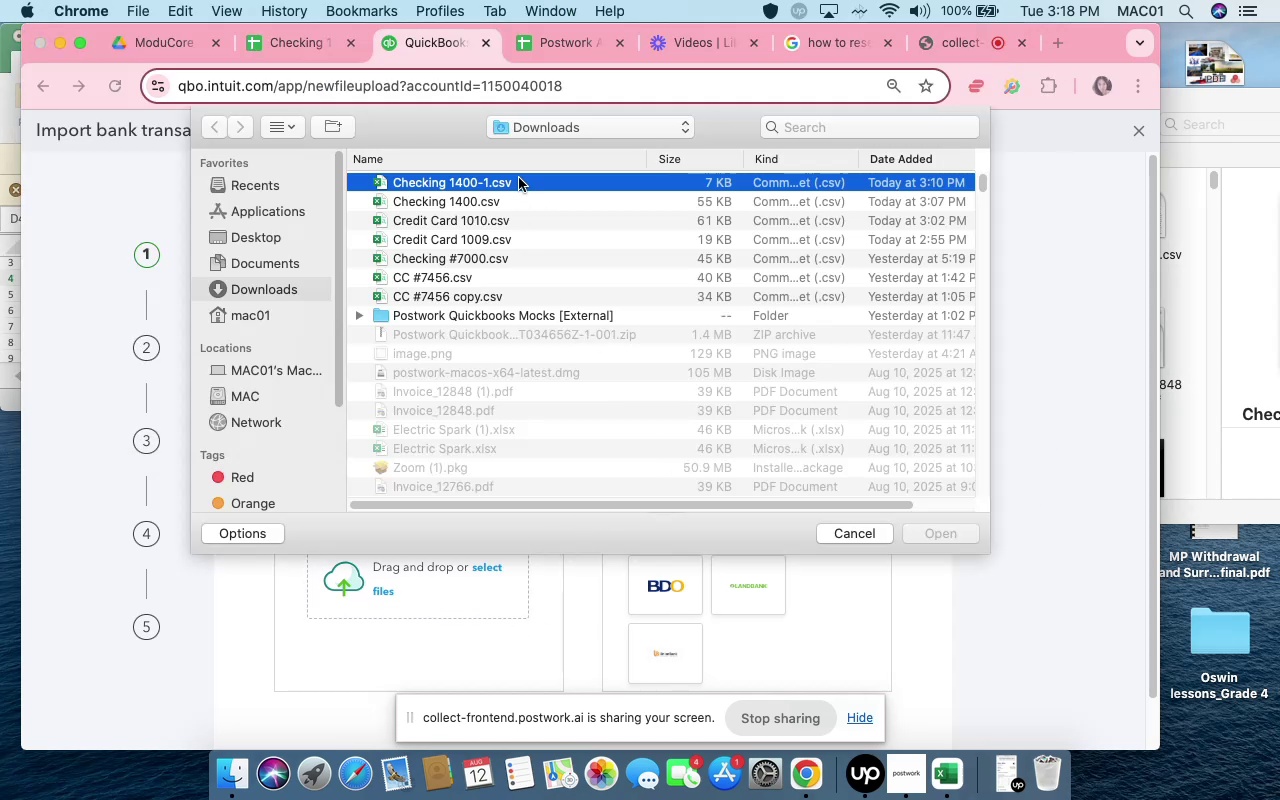 
wait(5.59)
 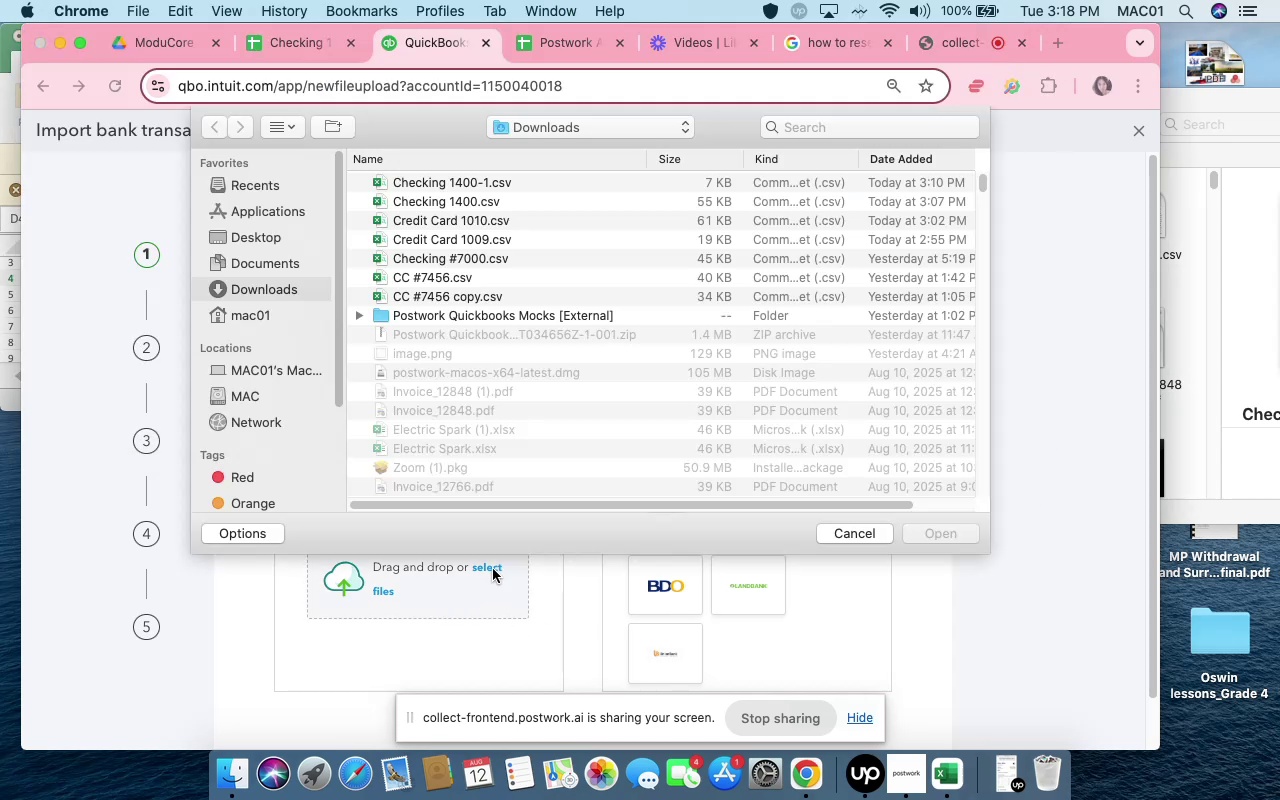 
left_click([930, 532])
 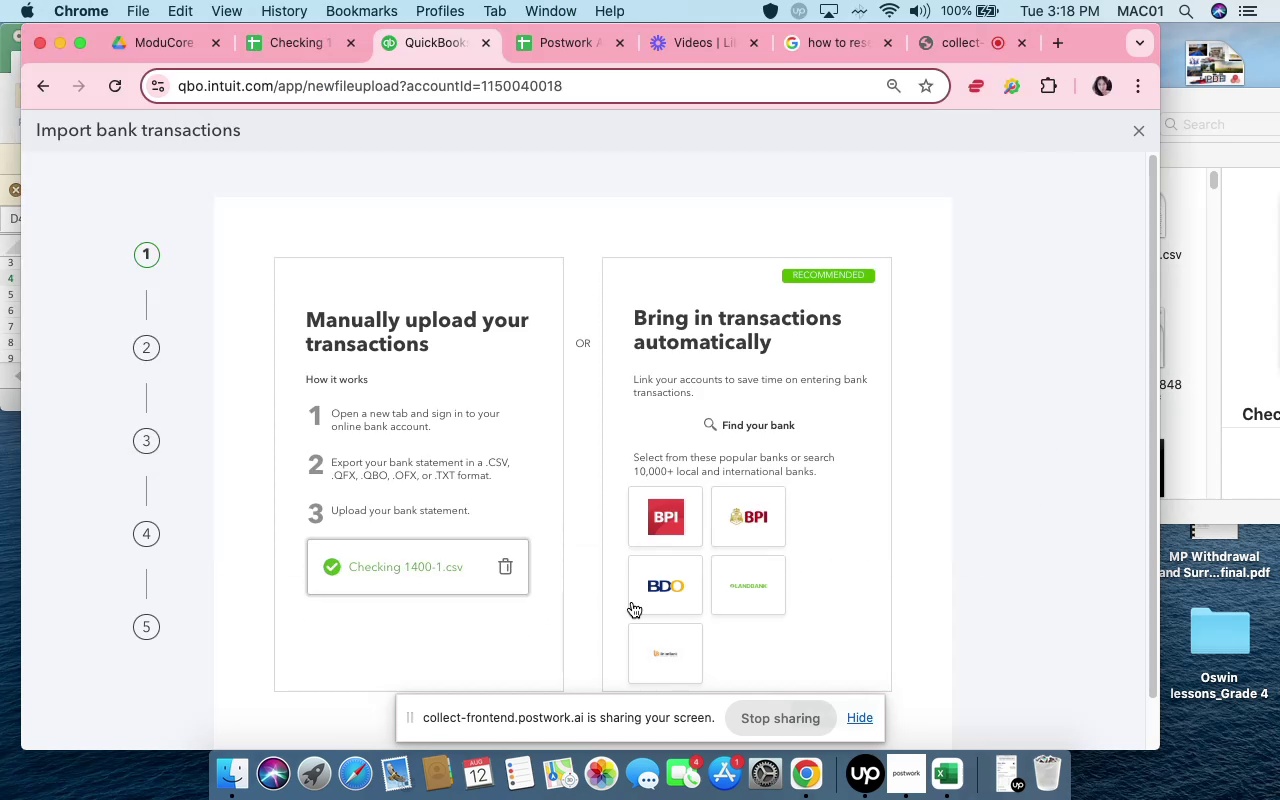 
scroll: coordinate [739, 581], scroll_direction: down, amount: 15.0
 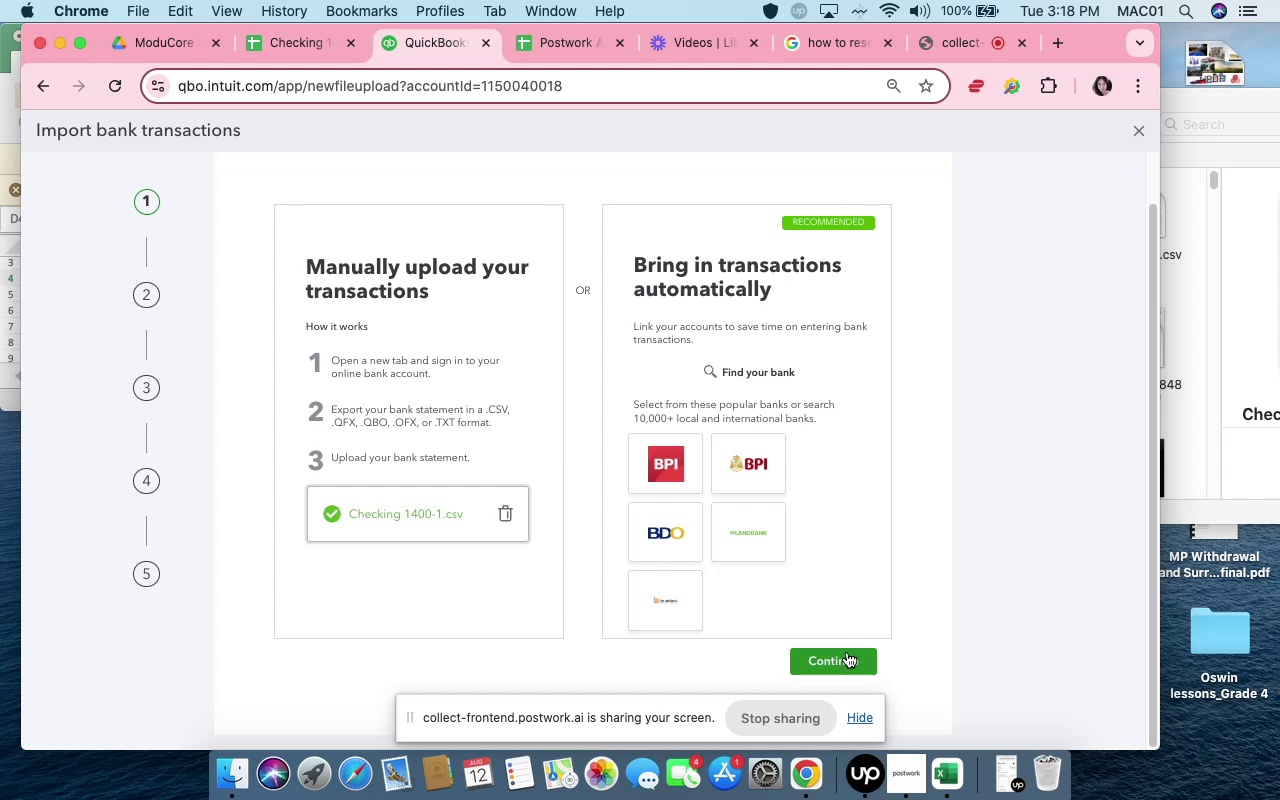 
left_click([849, 660])
 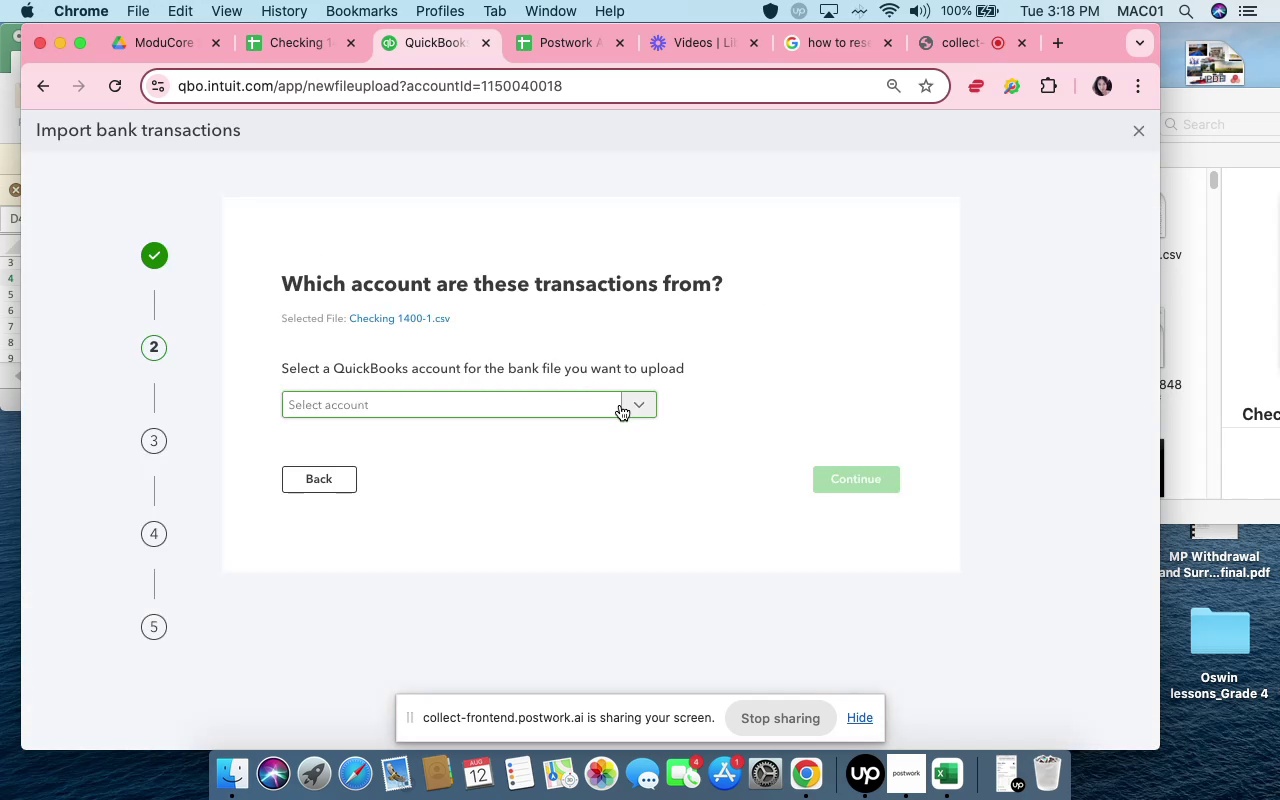 
left_click([607, 410])
 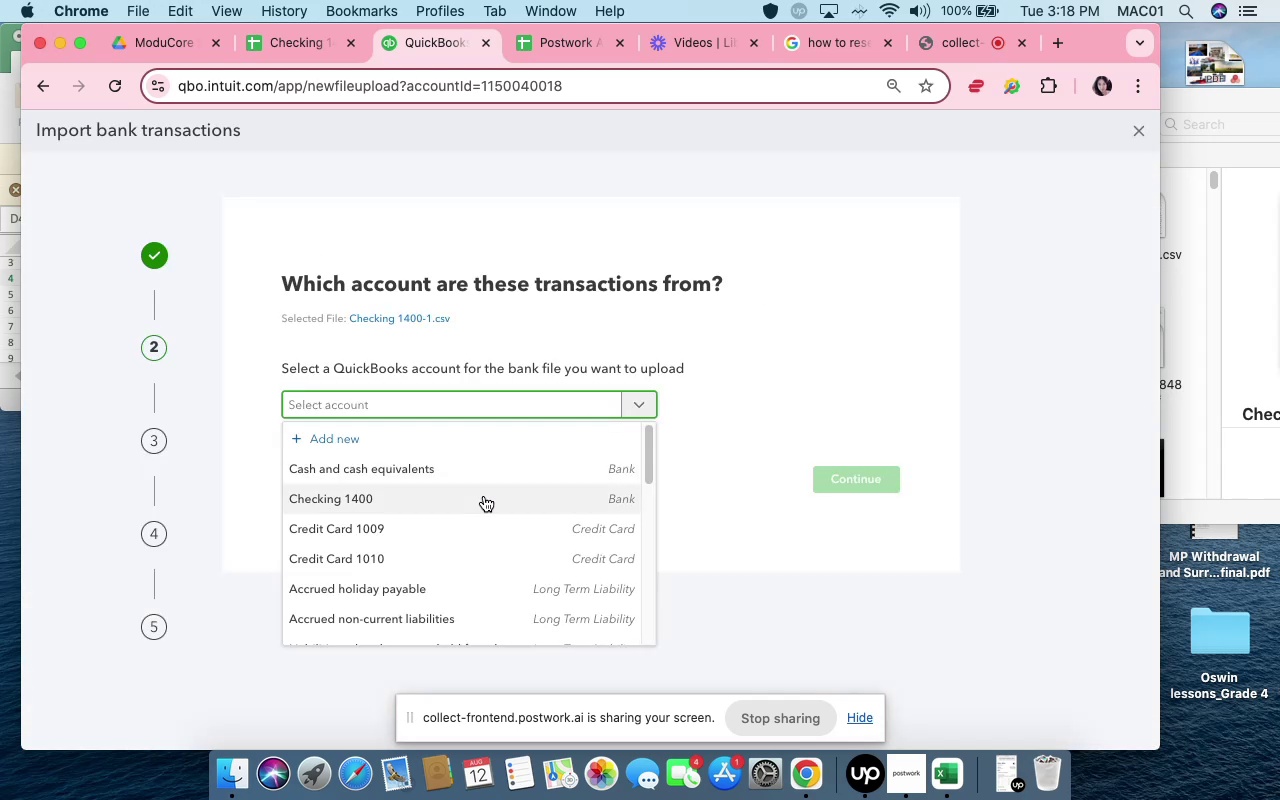 
left_click([483, 499])
 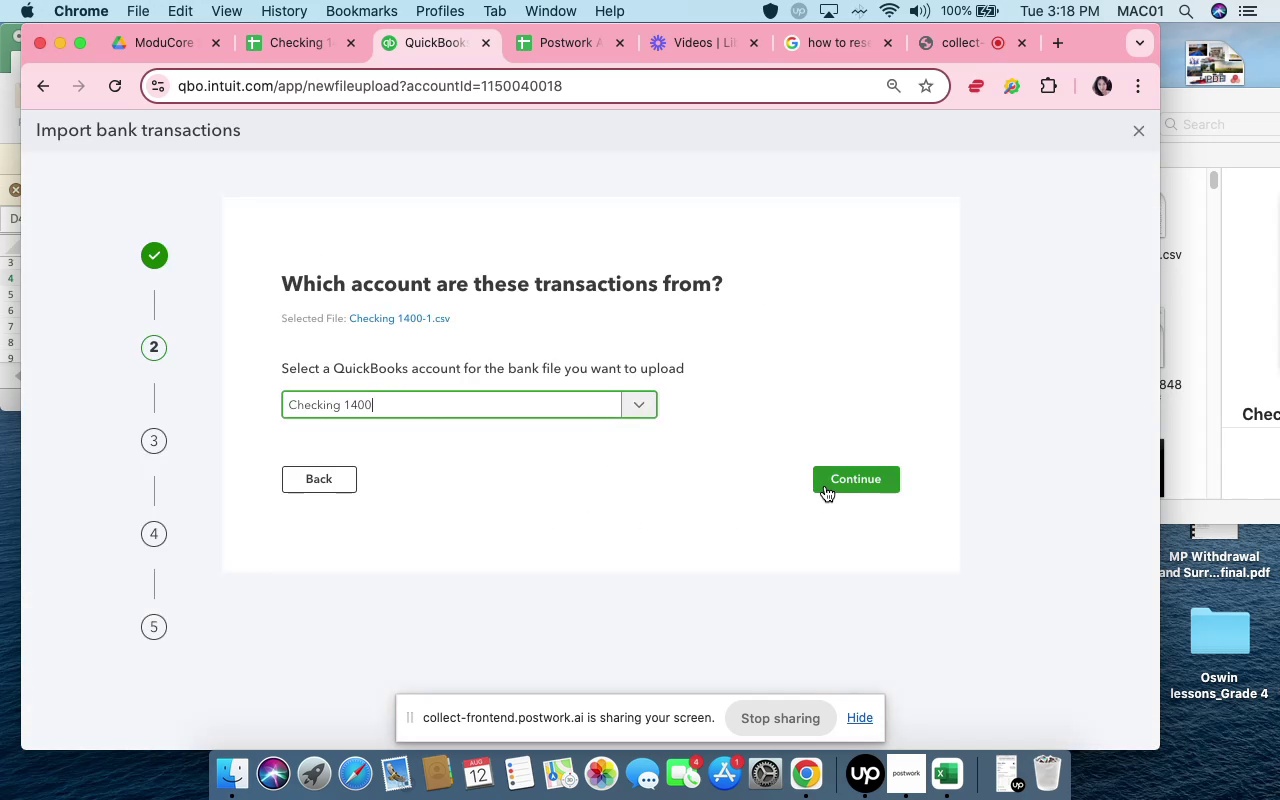 
left_click([825, 485])
 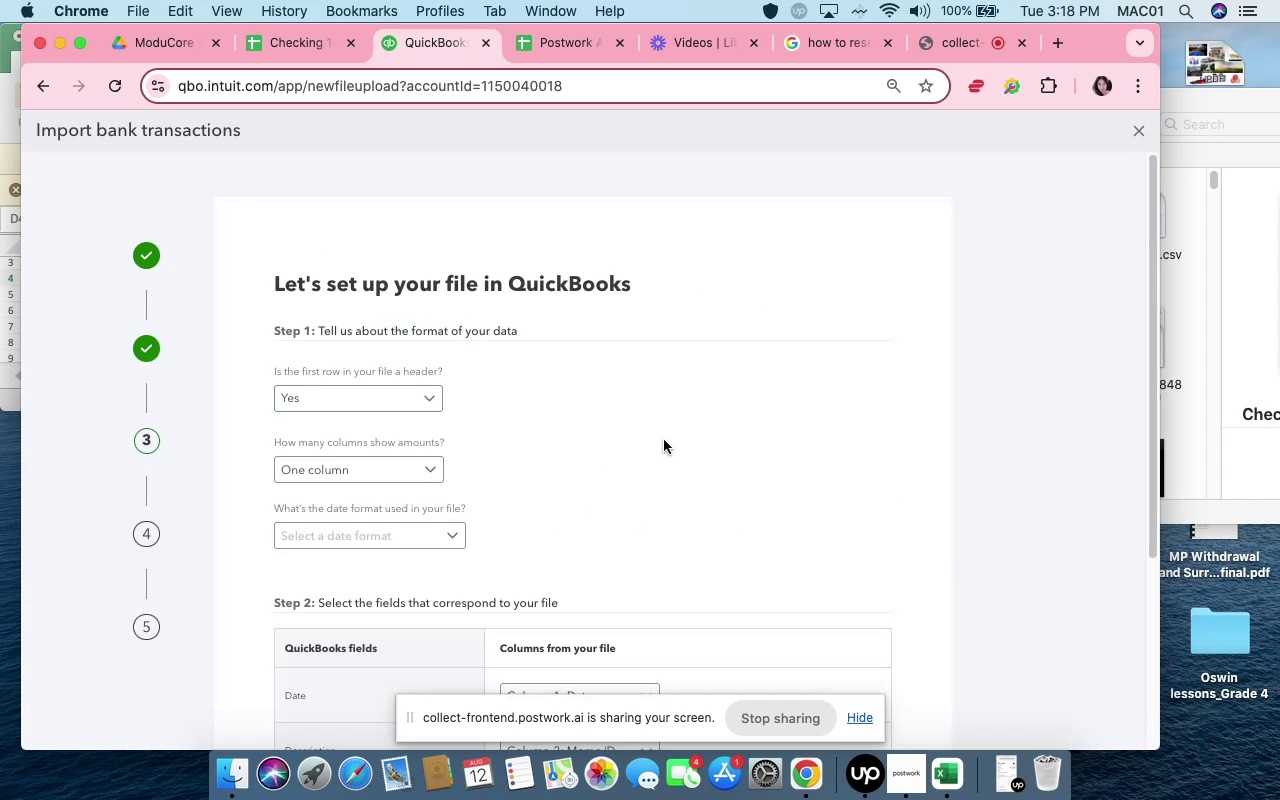 
scroll: coordinate [569, 429], scroll_direction: down, amount: 10.0
 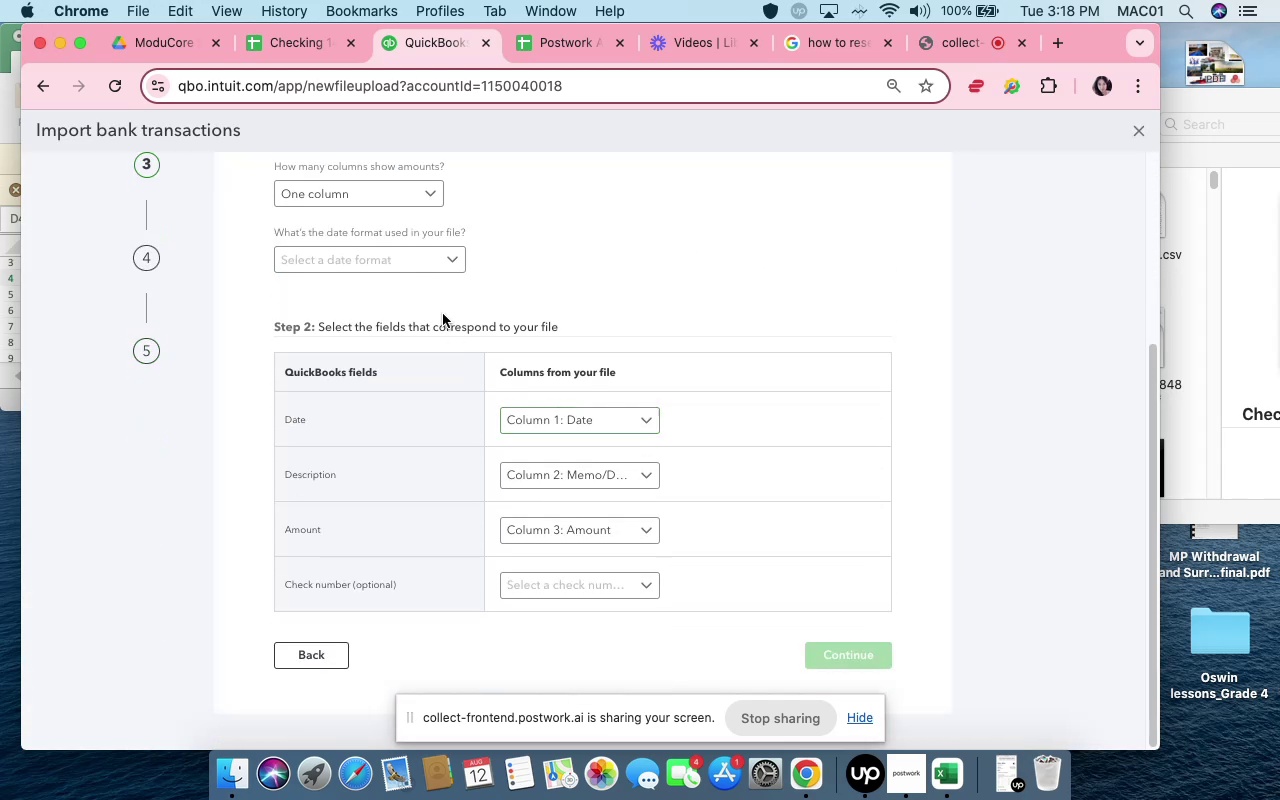 
left_click([438, 262])
 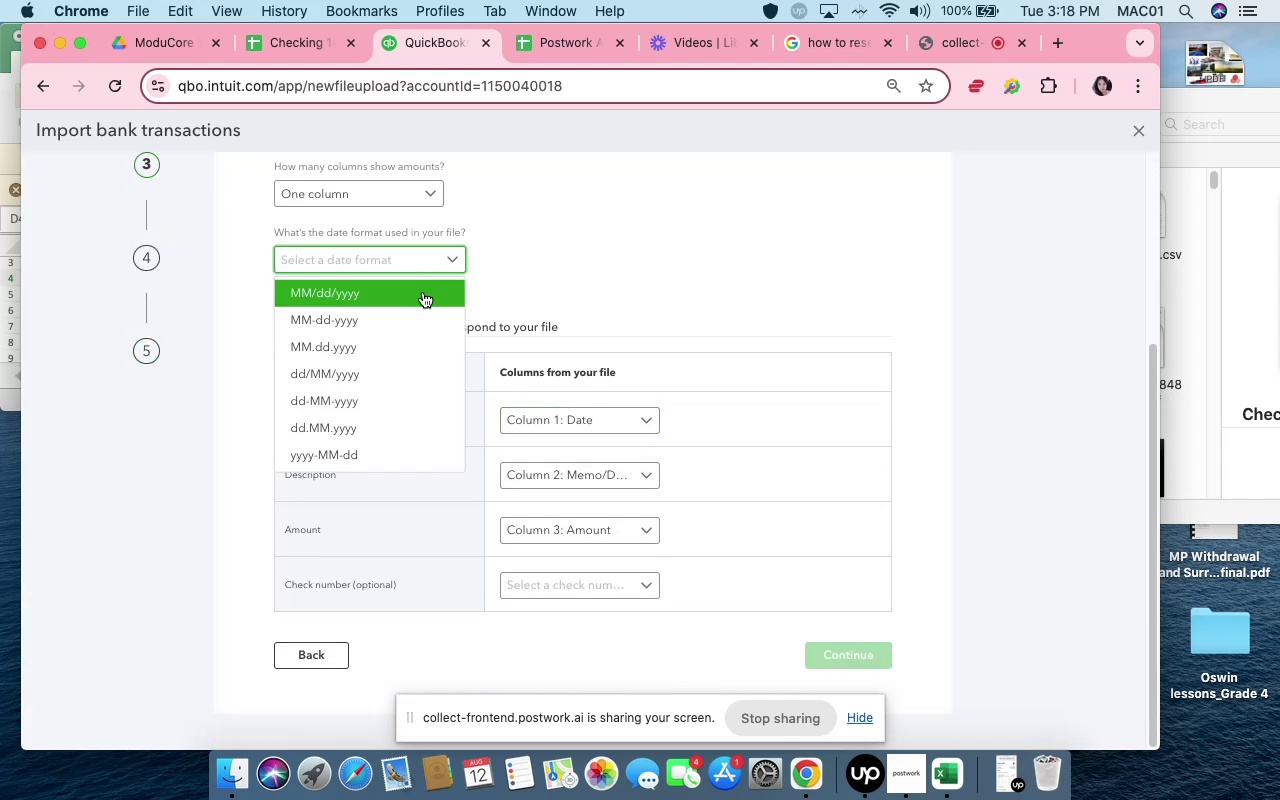 
left_click([422, 293])
 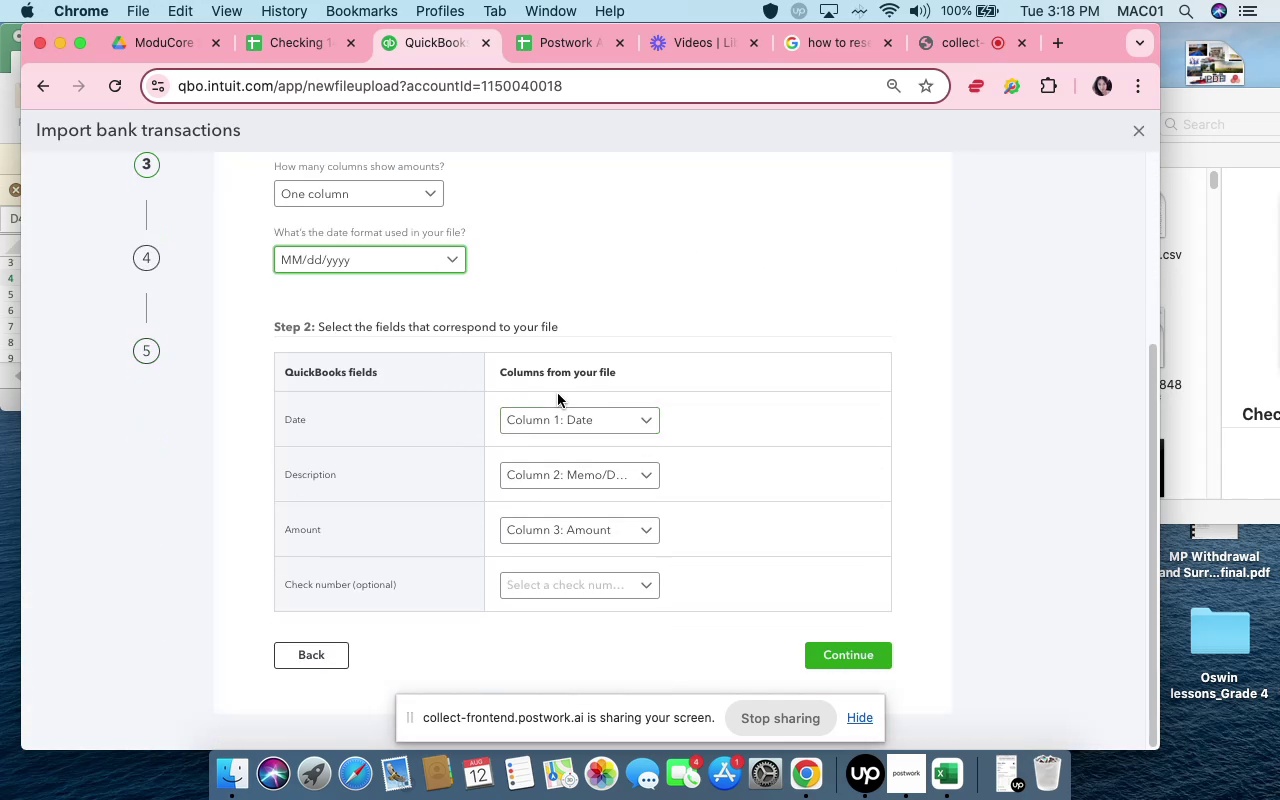 
scroll: coordinate [743, 509], scroll_direction: down, amount: 16.0
 